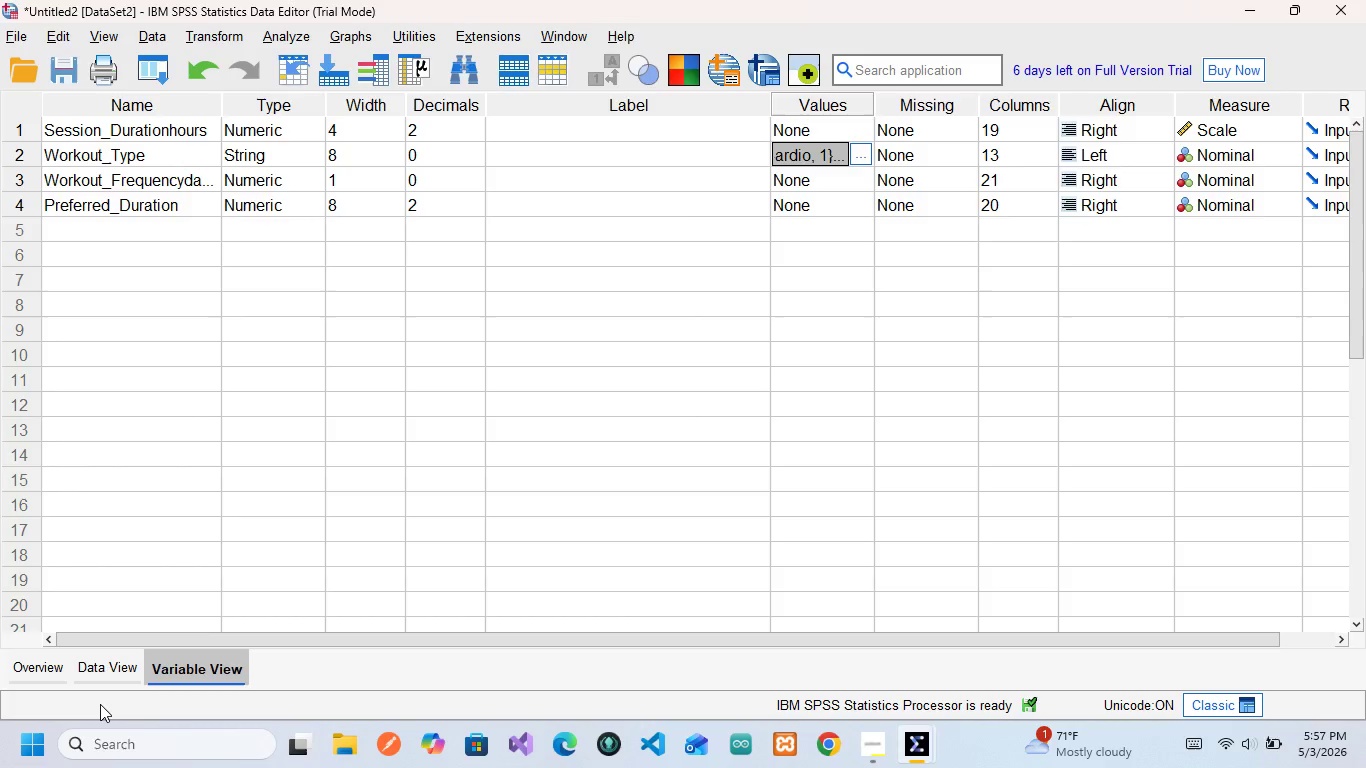 
left_click([113, 658])
 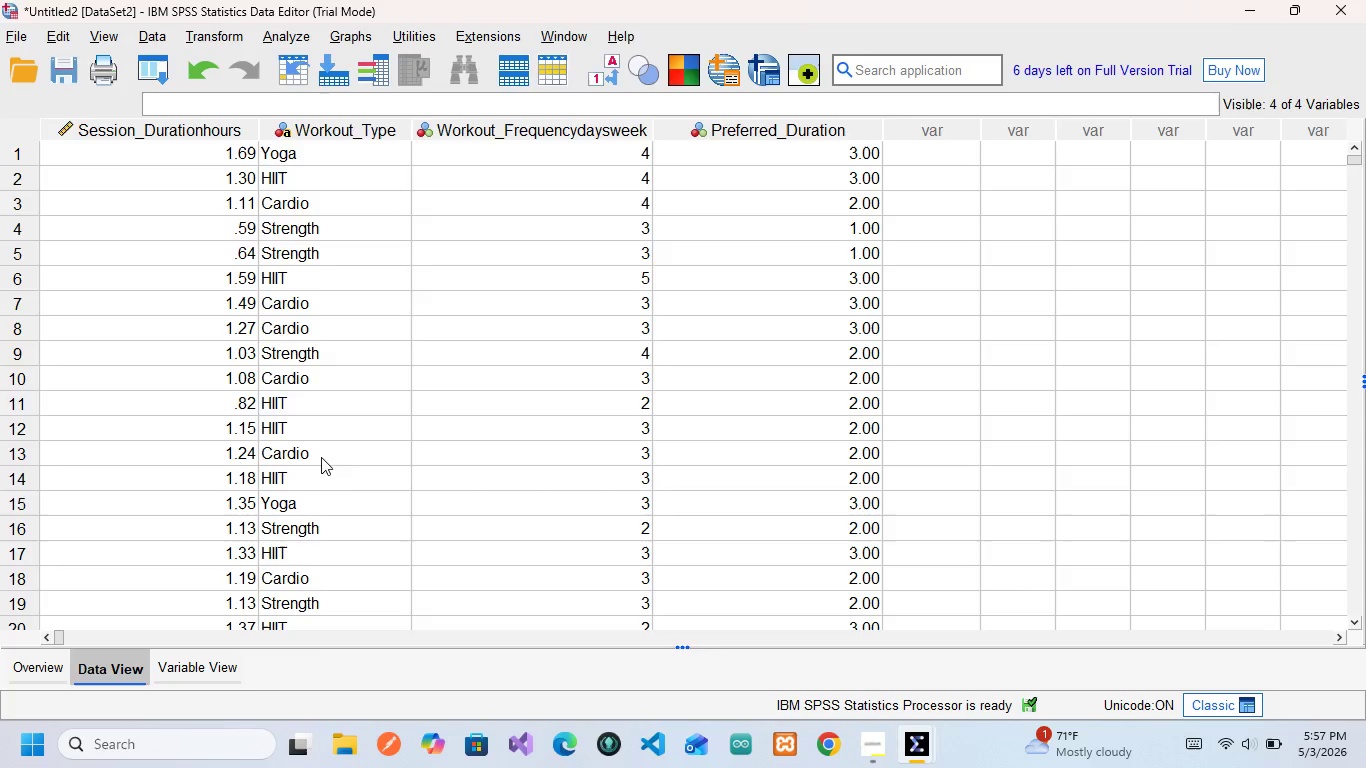 
wait(6.8)
 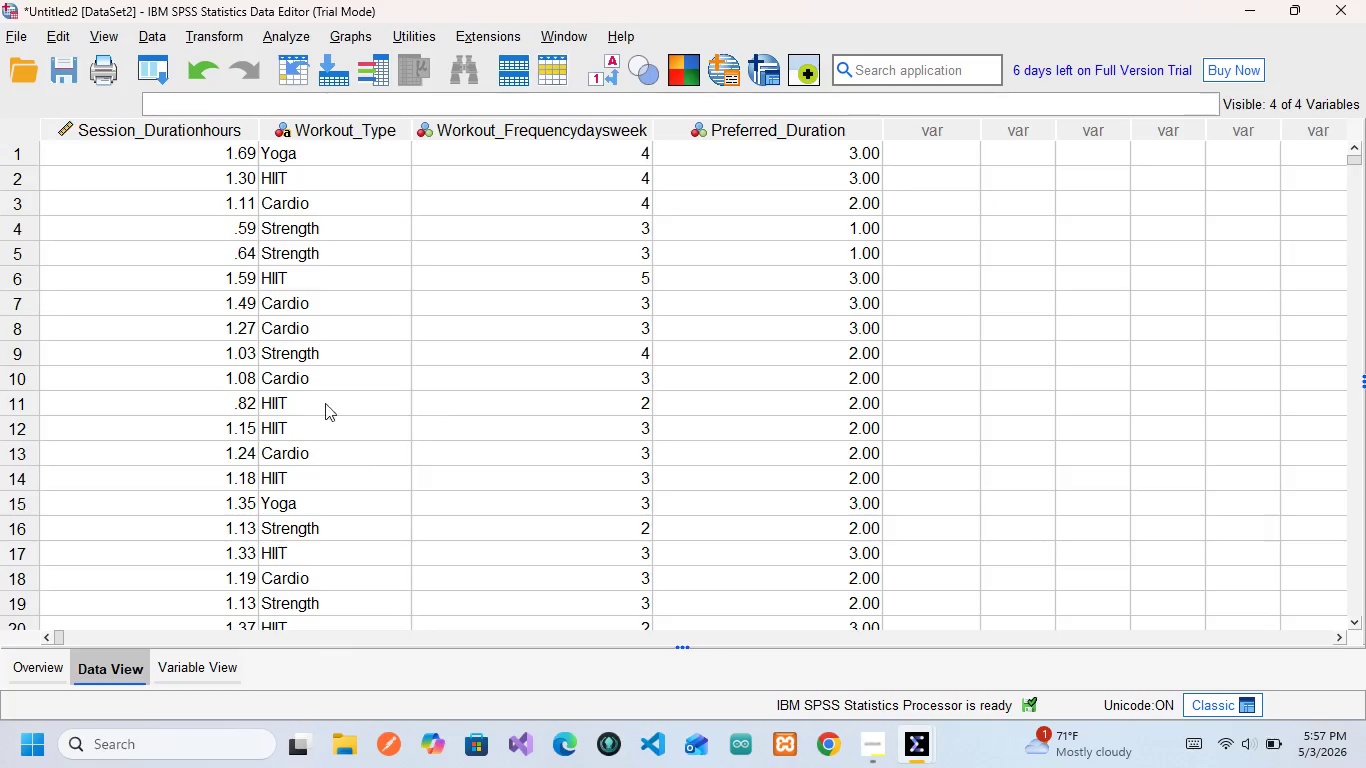 
left_click([613, 75])
 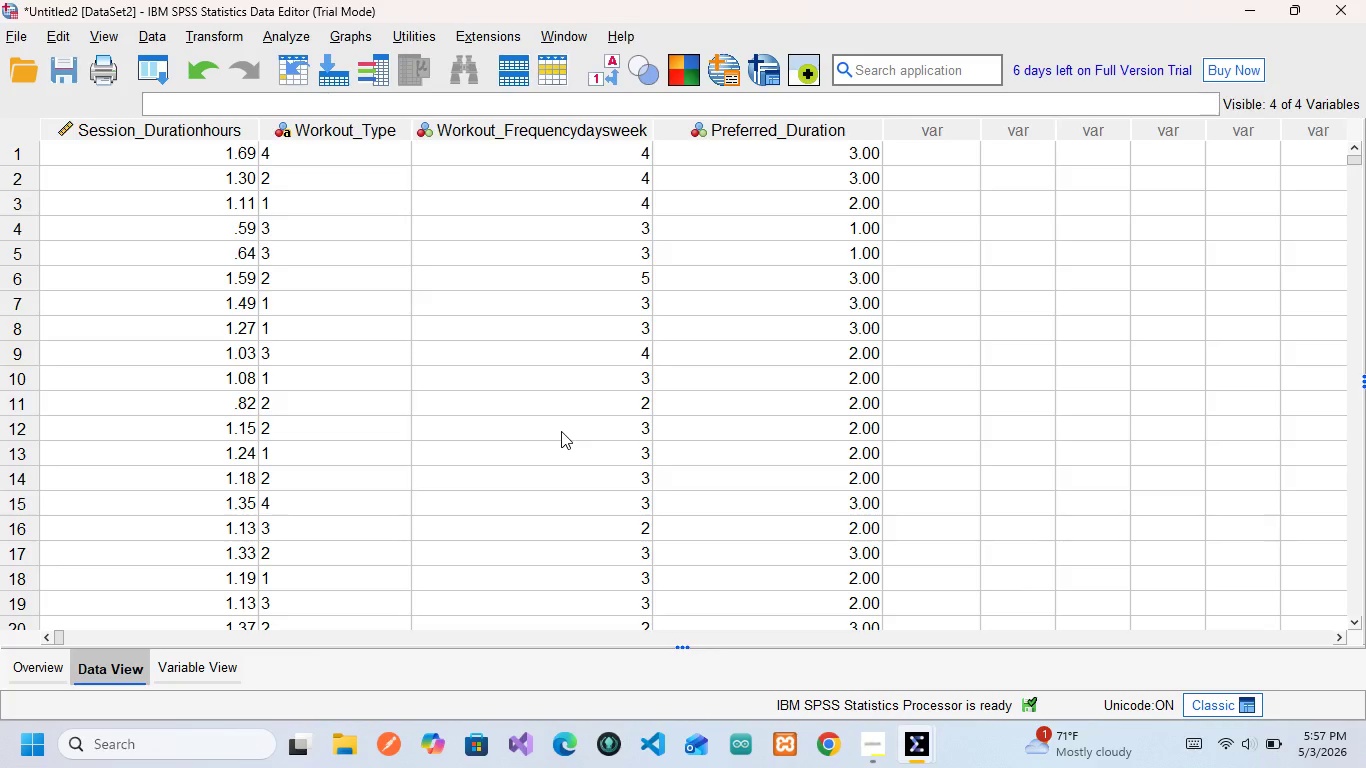 
wait(39.67)
 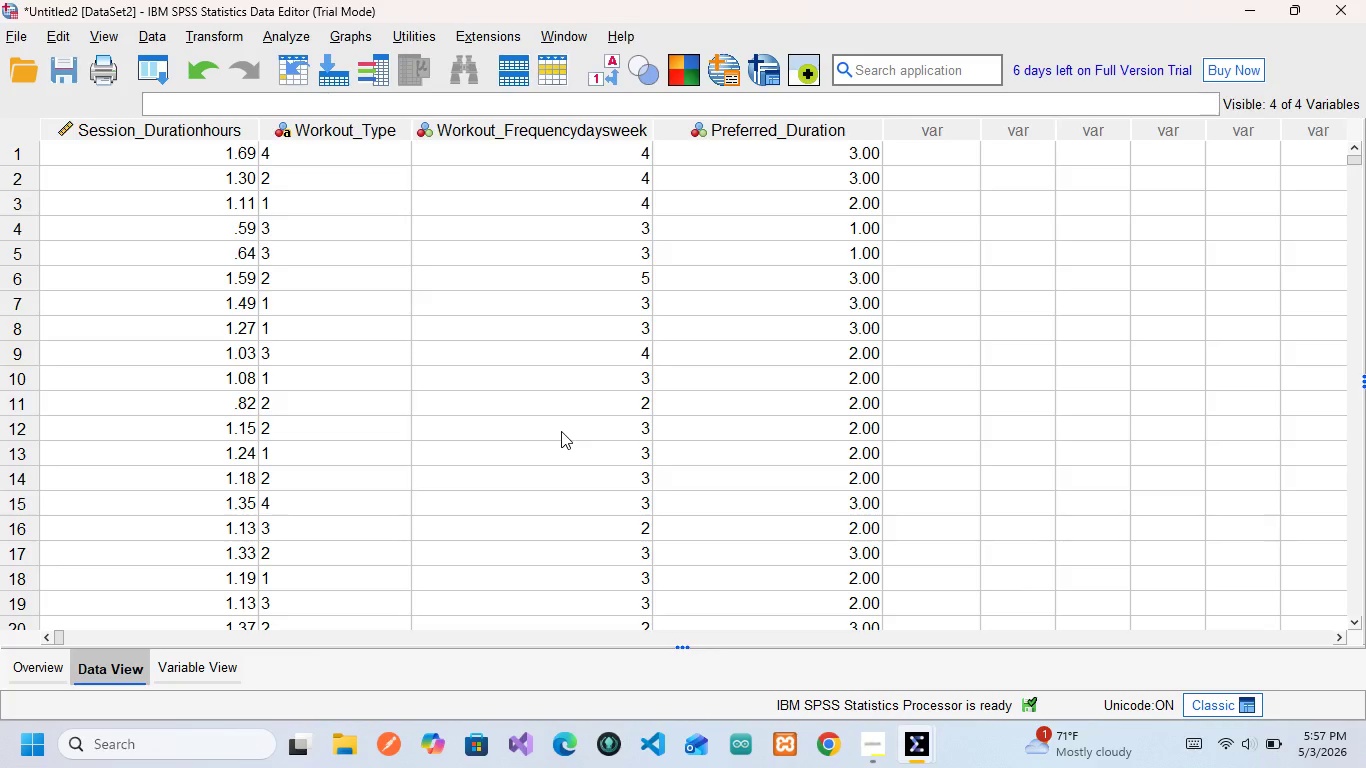 
left_click([305, 43])
 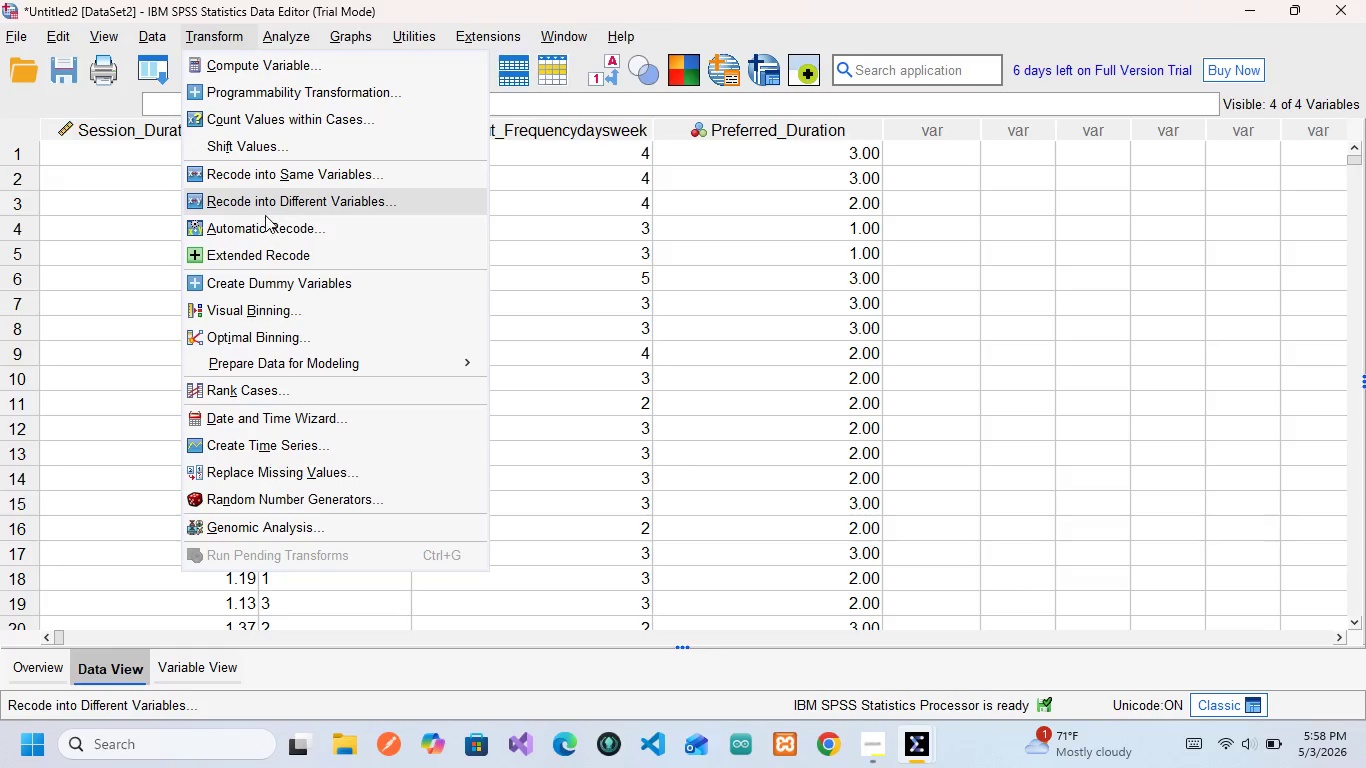 
wait(5.83)
 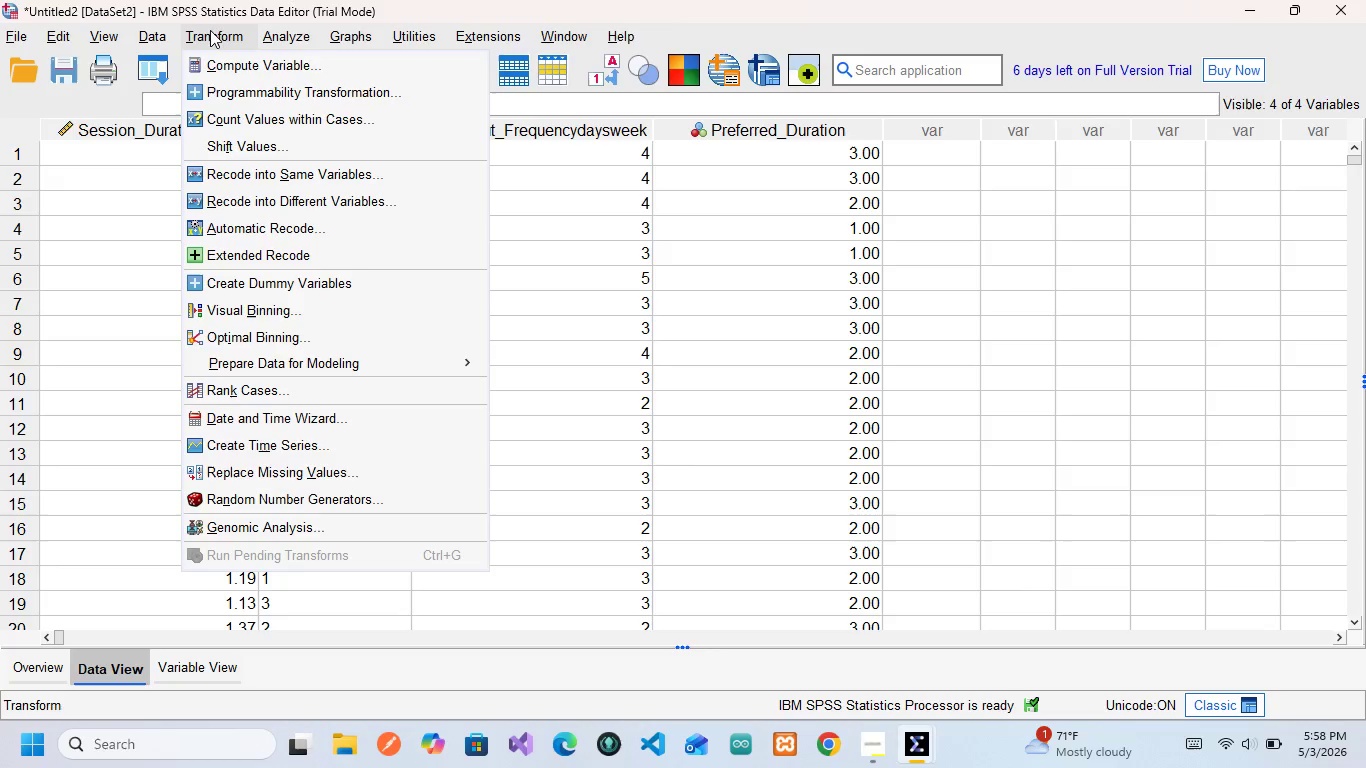 
left_click([264, 197])
 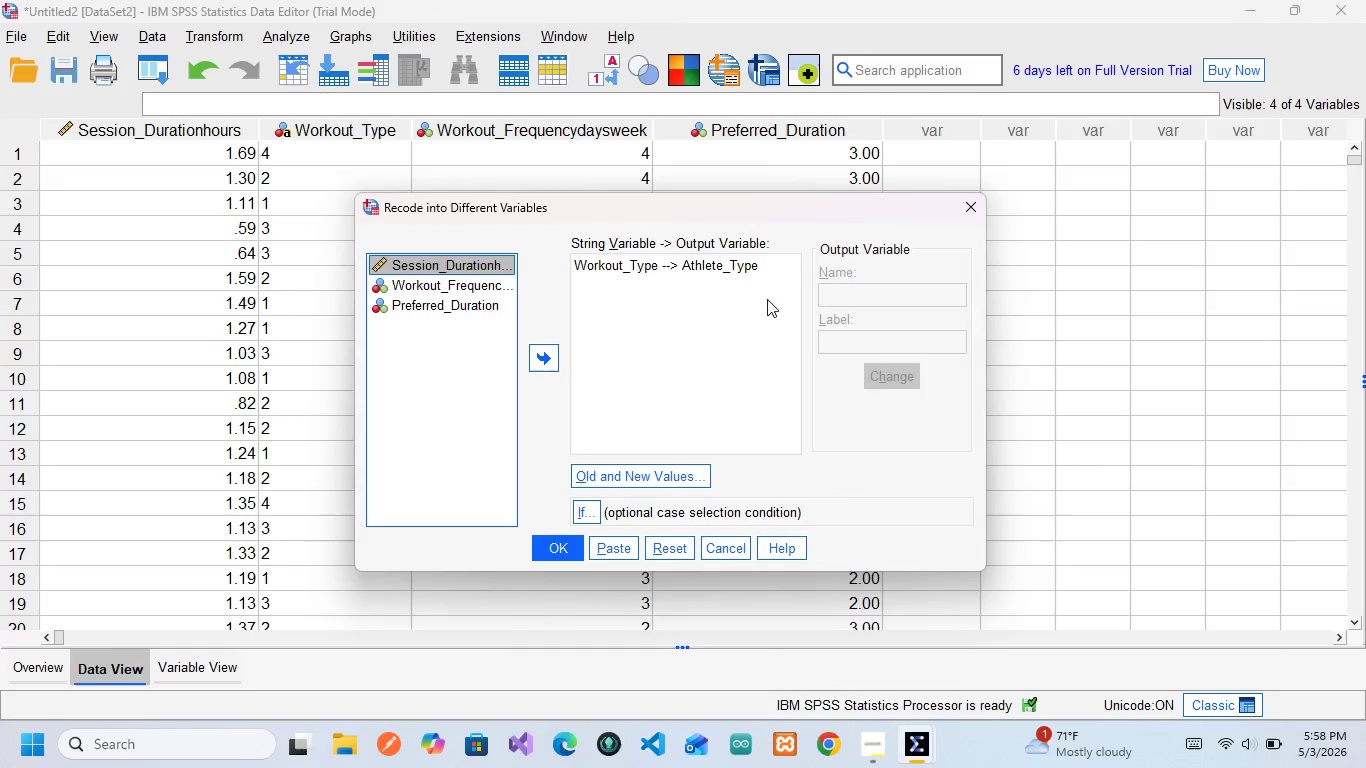 
wait(8.05)
 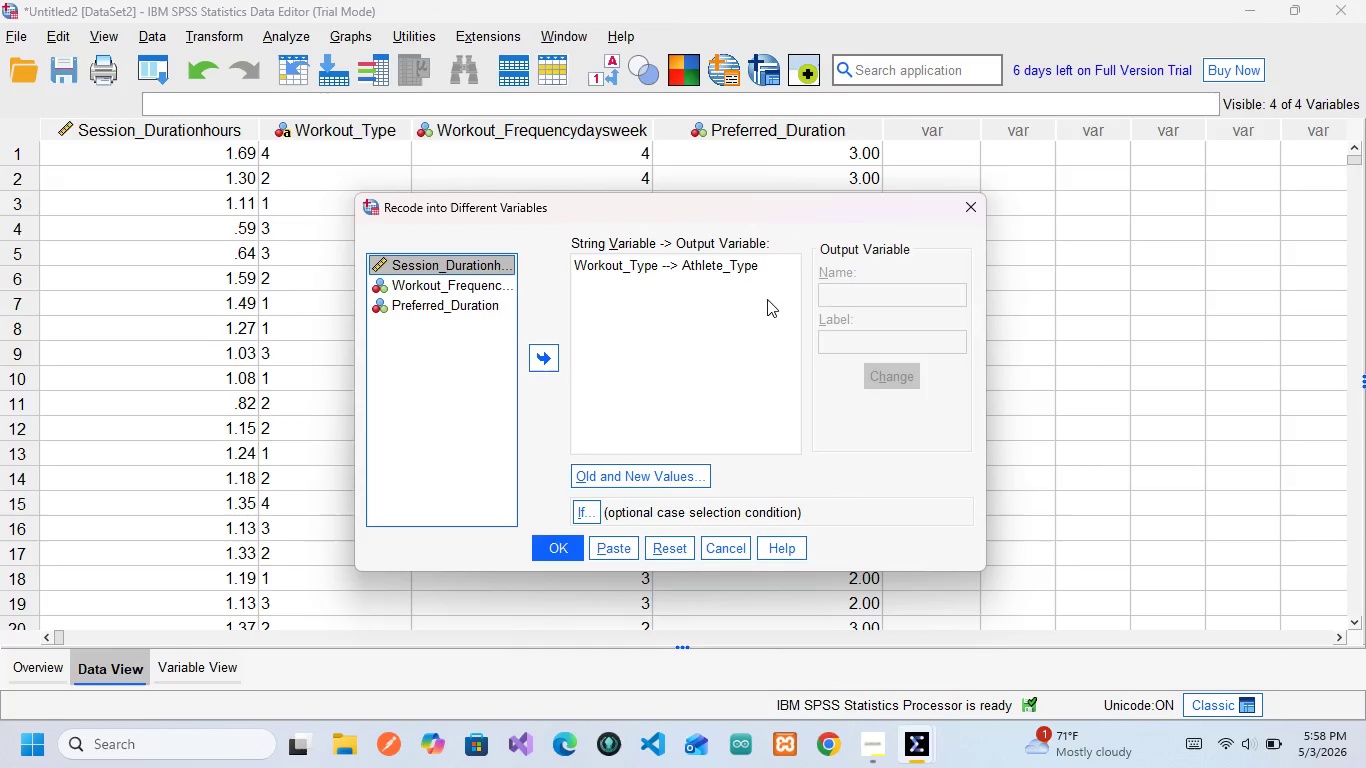 
left_click([623, 479])
 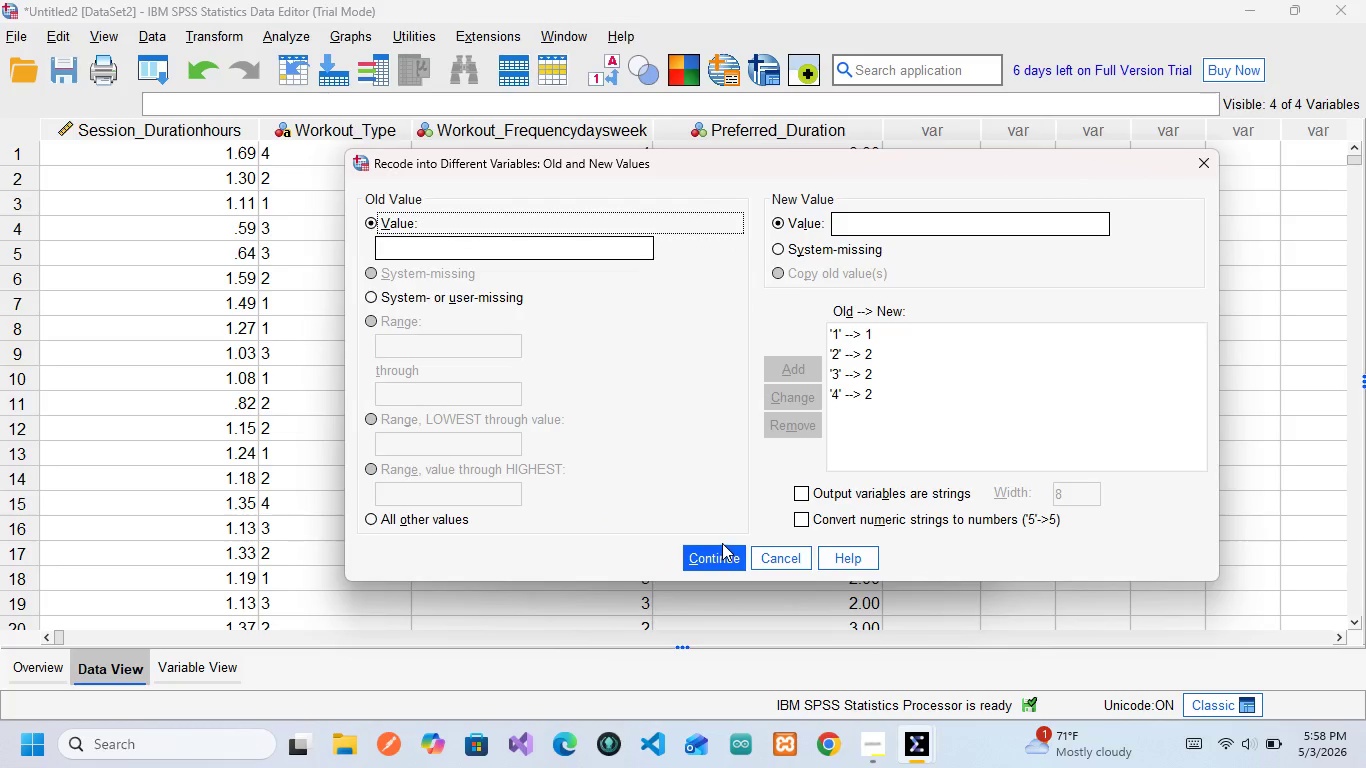 
left_click([726, 552])
 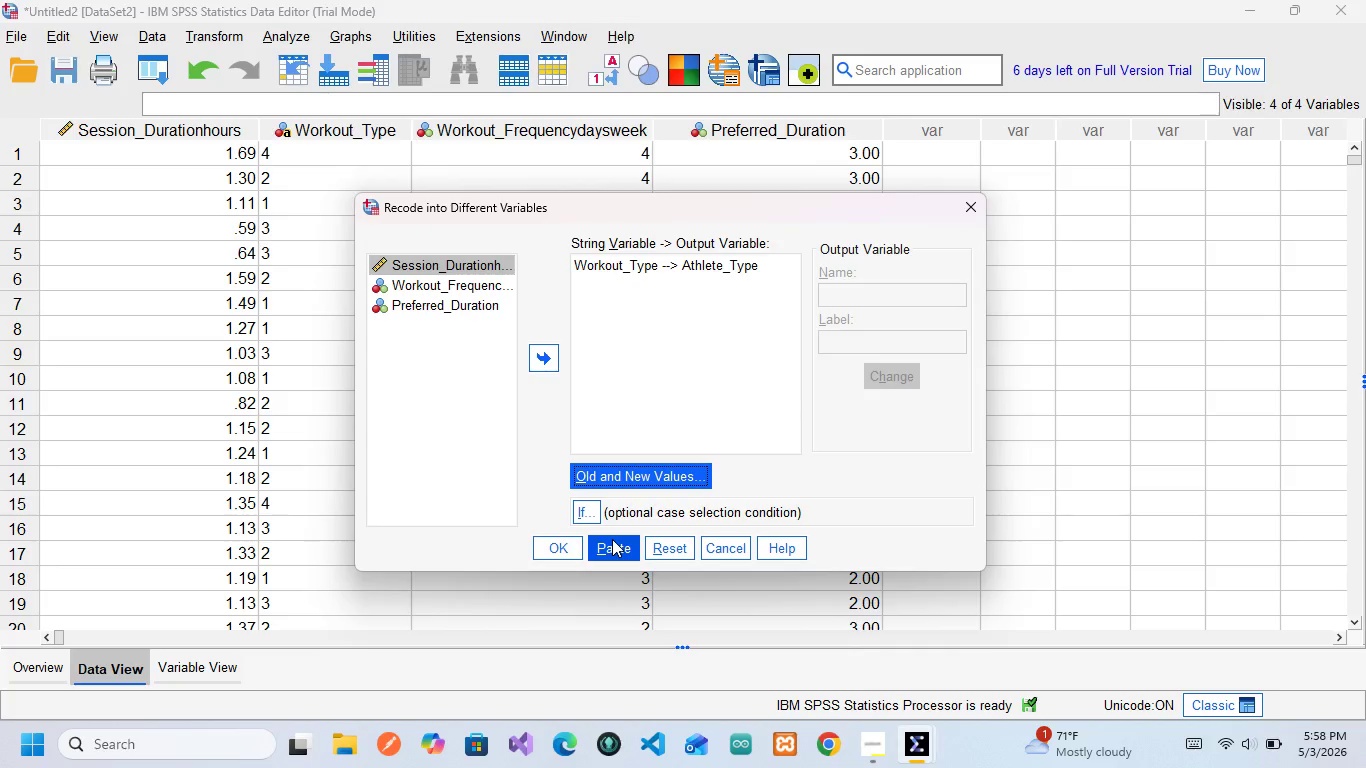 
left_click([610, 547])
 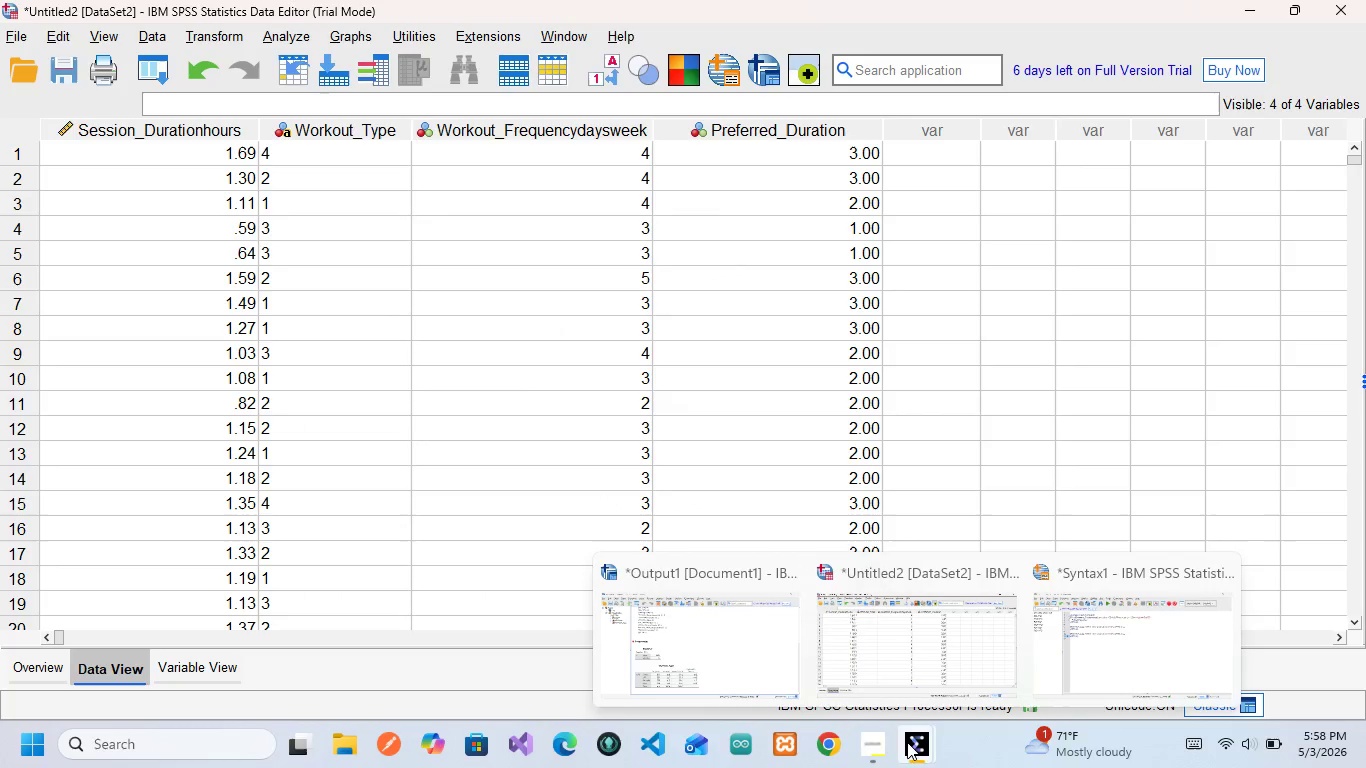 
left_click([1119, 652])
 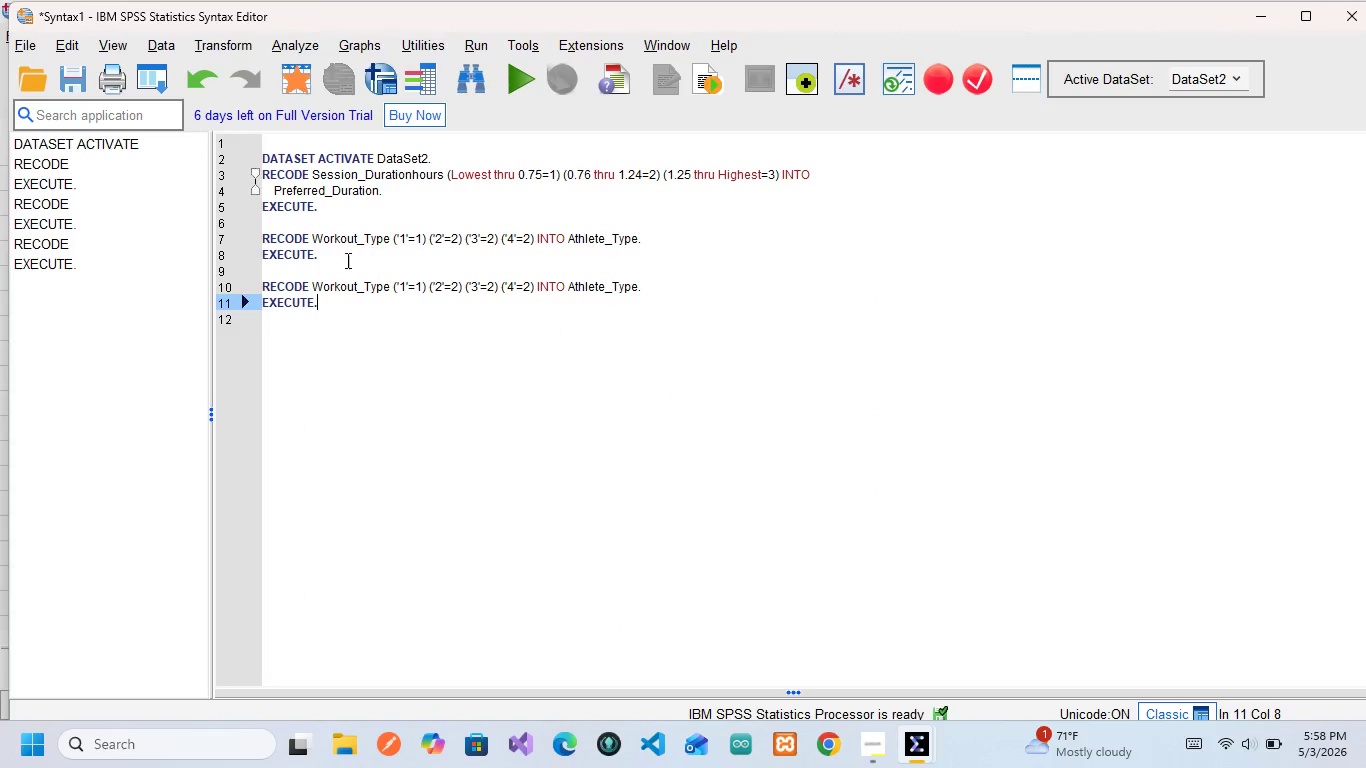 
left_click_drag(start_coordinate=[344, 258], to_coordinate=[283, 243])
 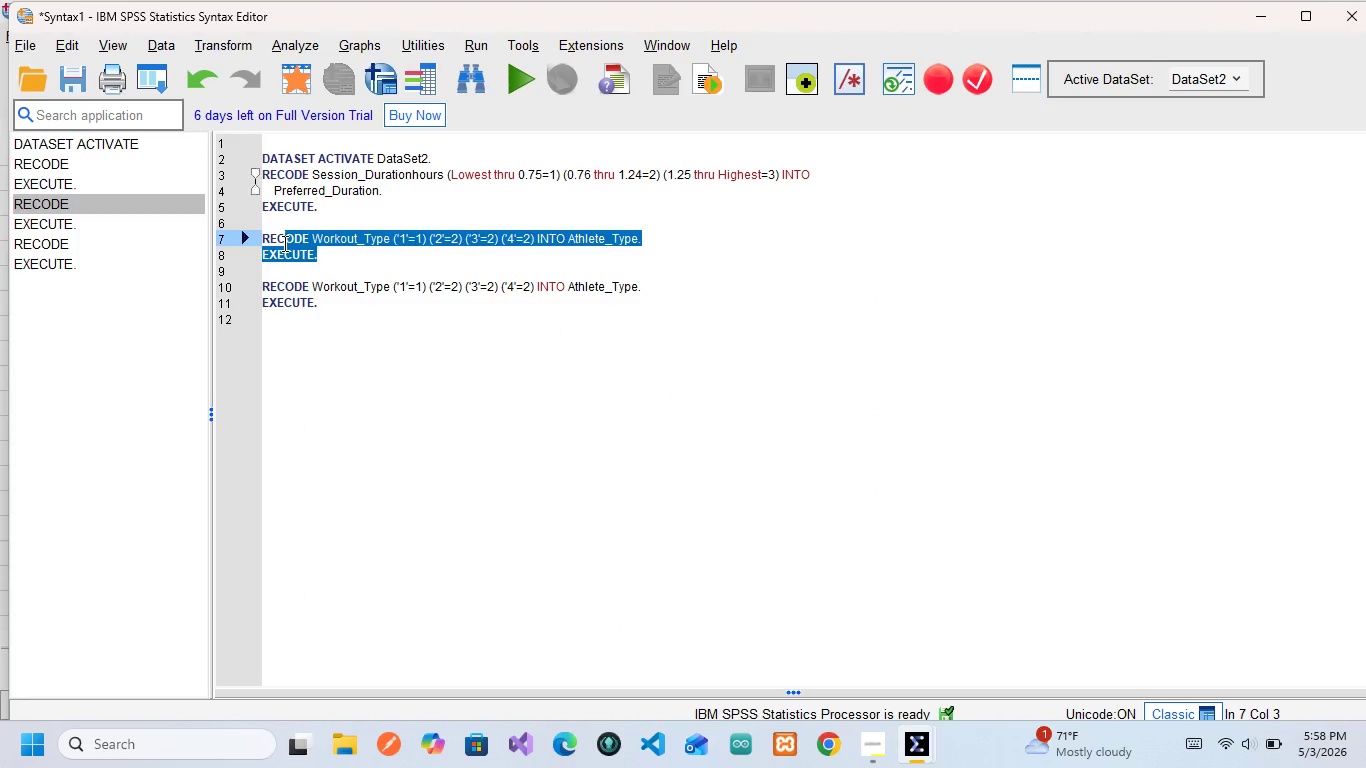 
left_click([283, 243])
 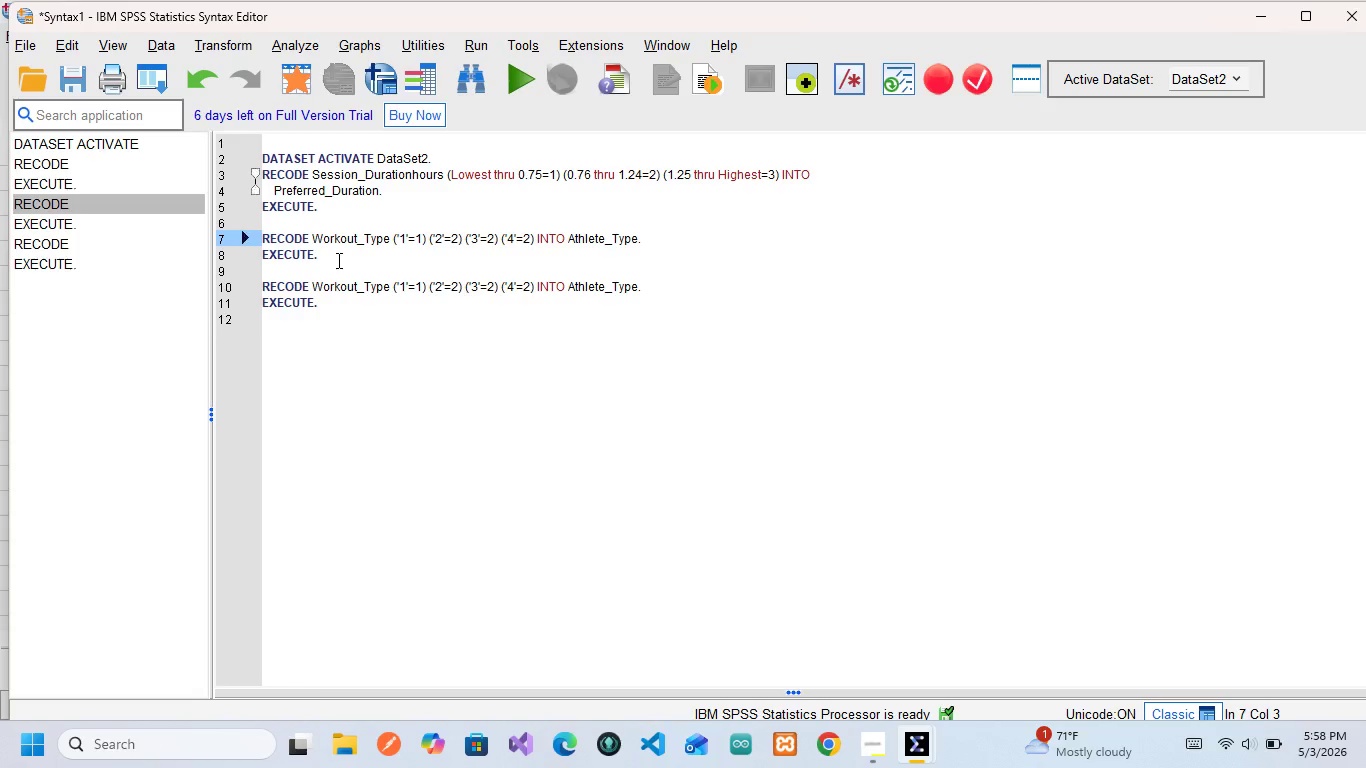 
left_click_drag(start_coordinate=[337, 260], to_coordinate=[256, 233])
 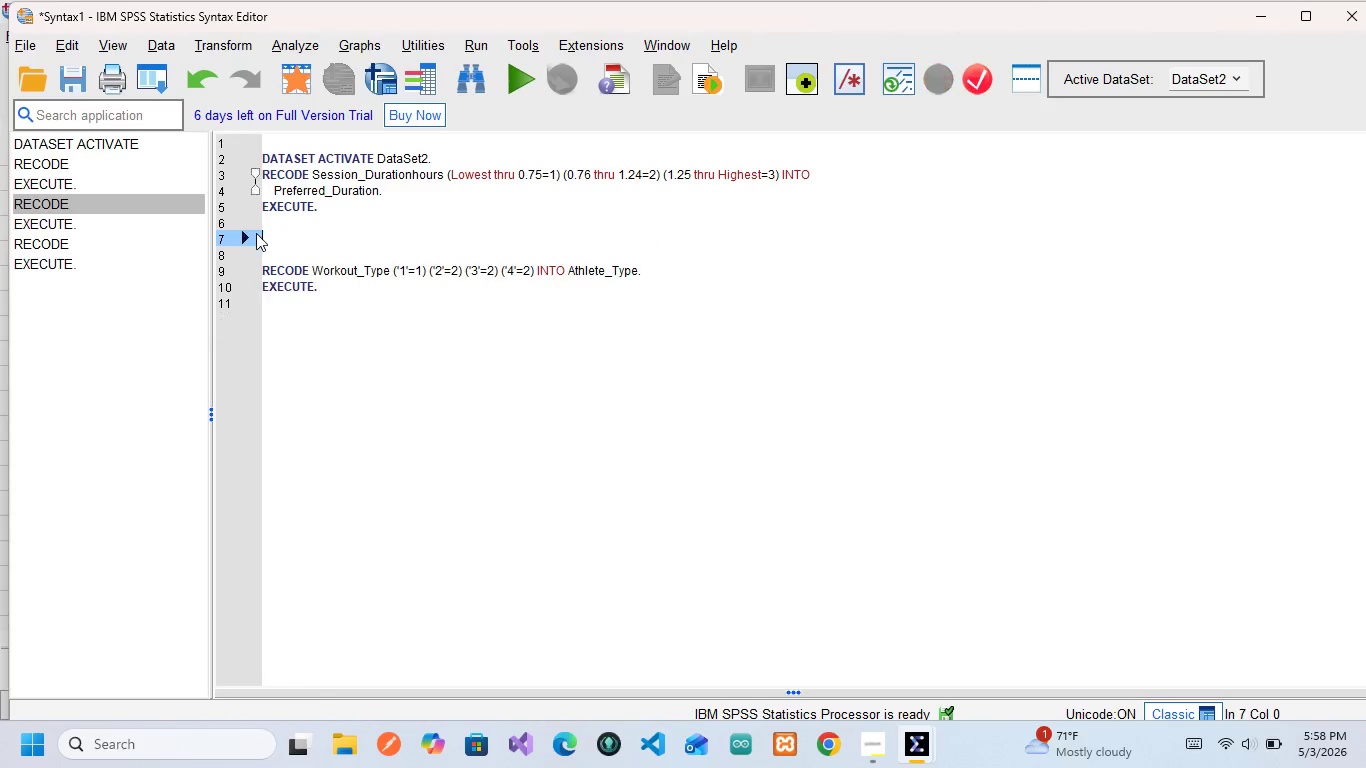 
key(Backspace)
 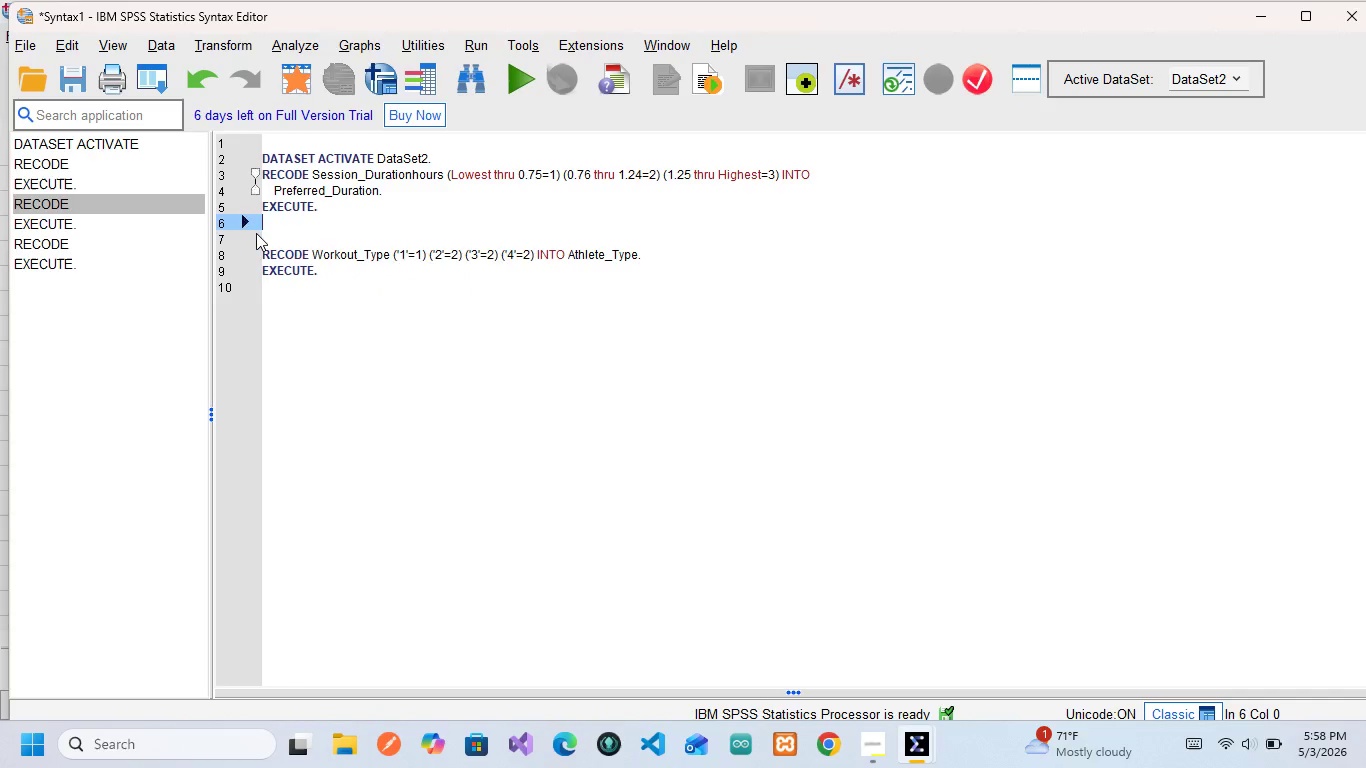 
key(Backspace)
 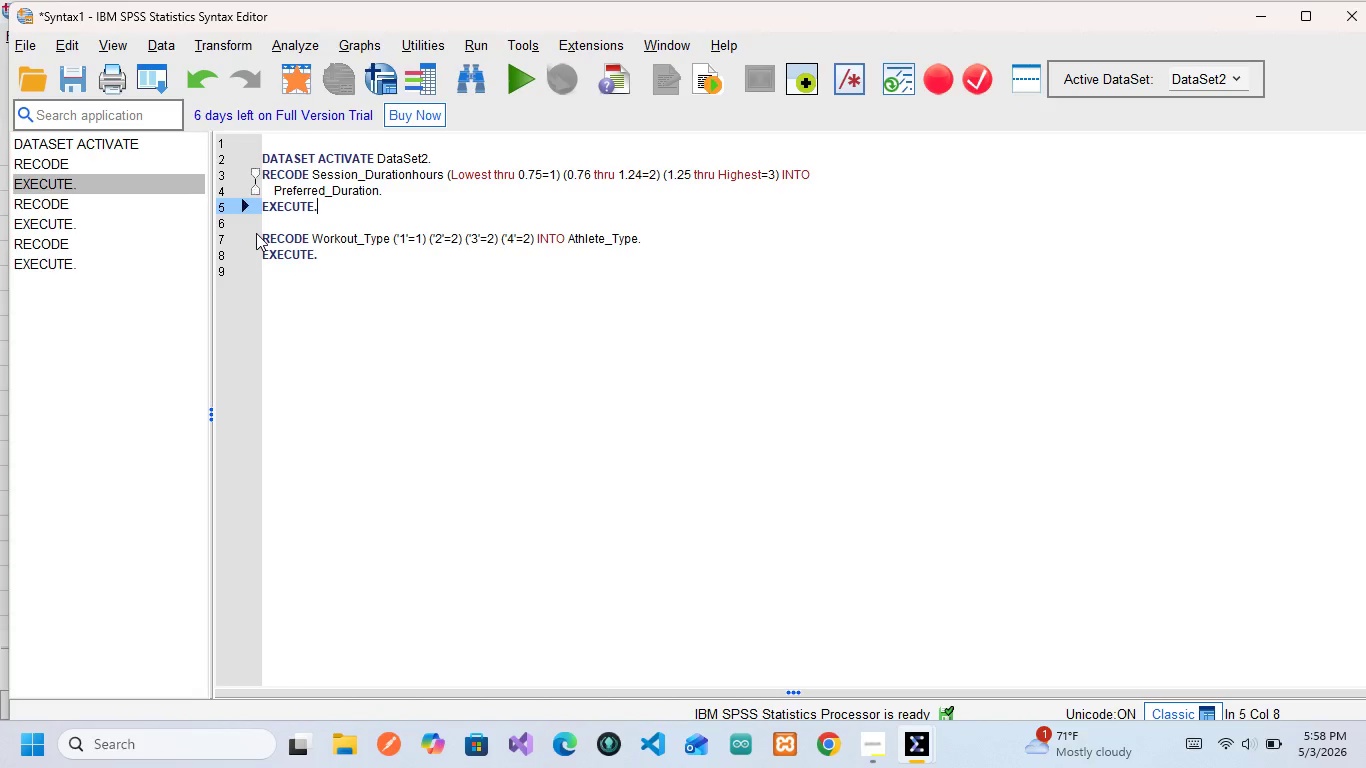 
key(Backspace)
 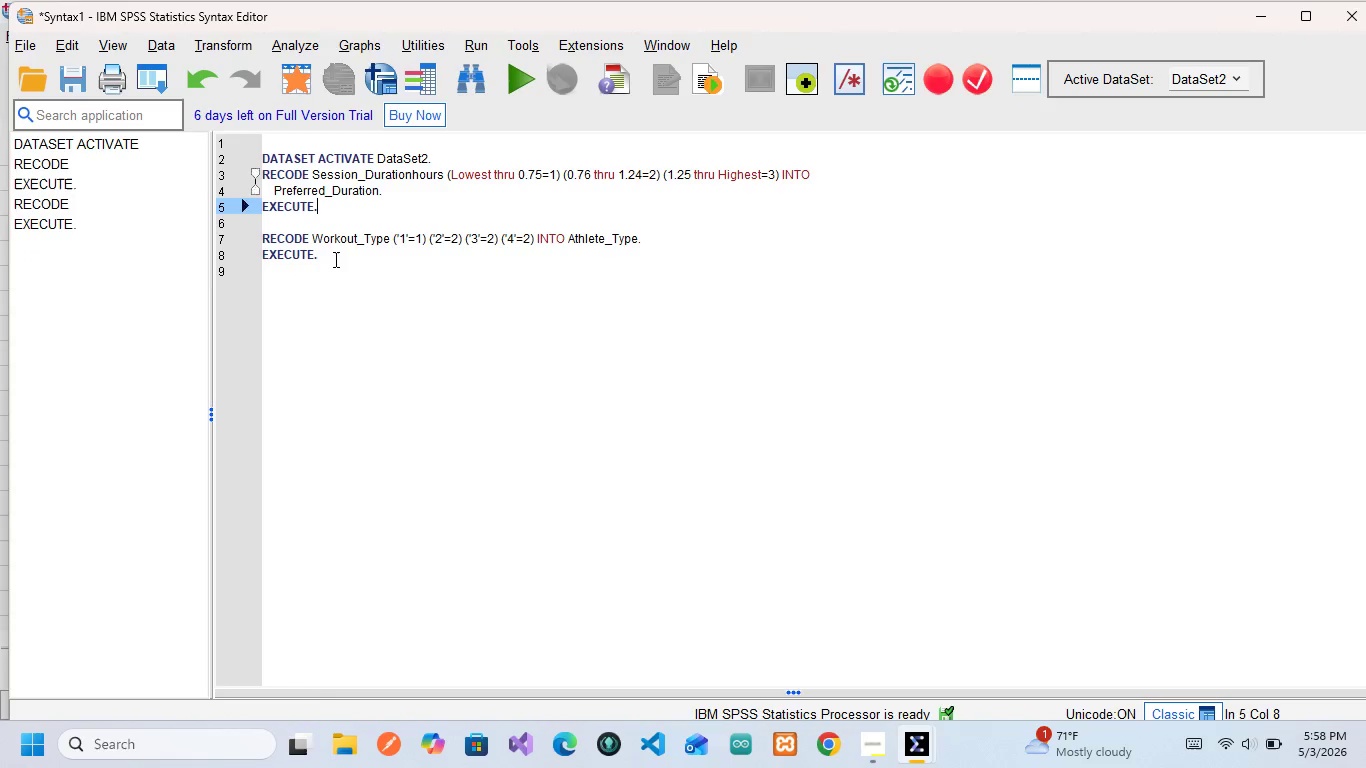 
left_click_drag(start_coordinate=[334, 259], to_coordinate=[240, 231])
 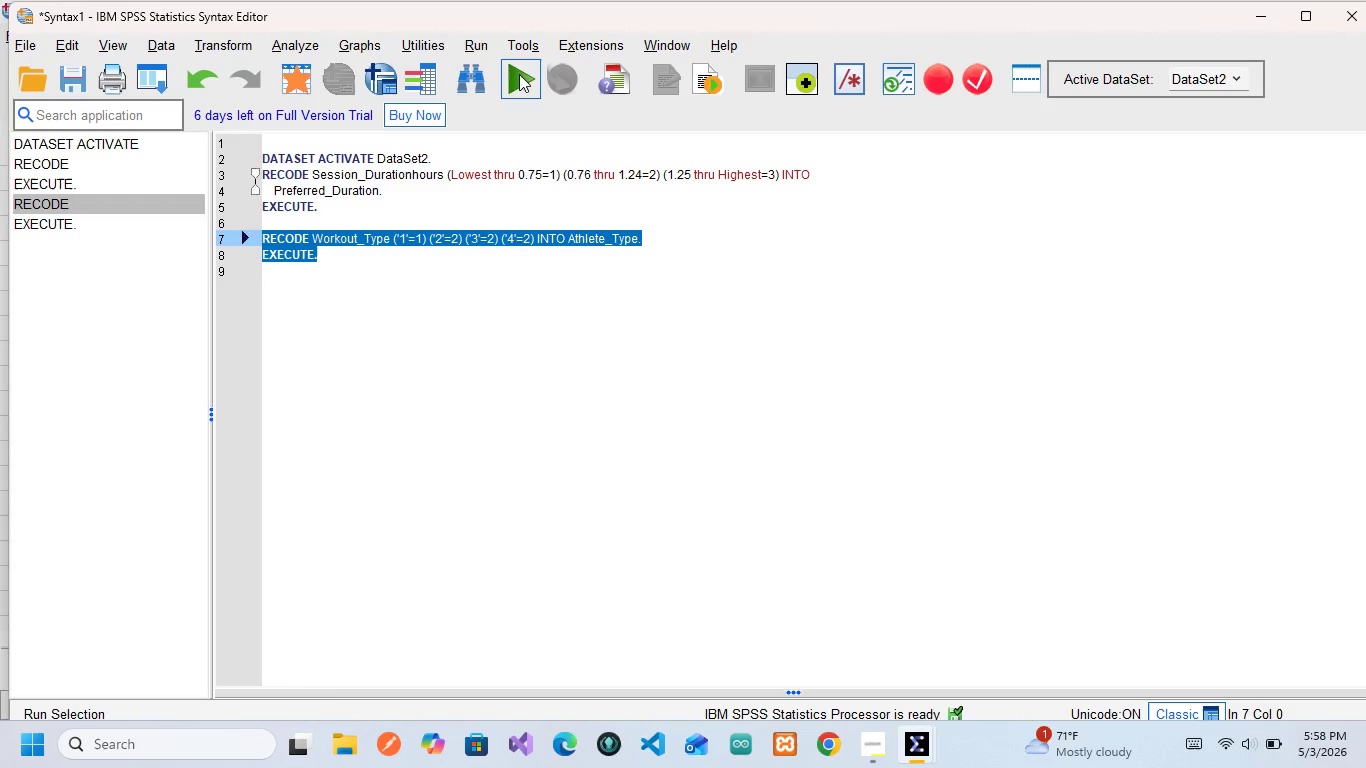 
left_click([519, 74])
 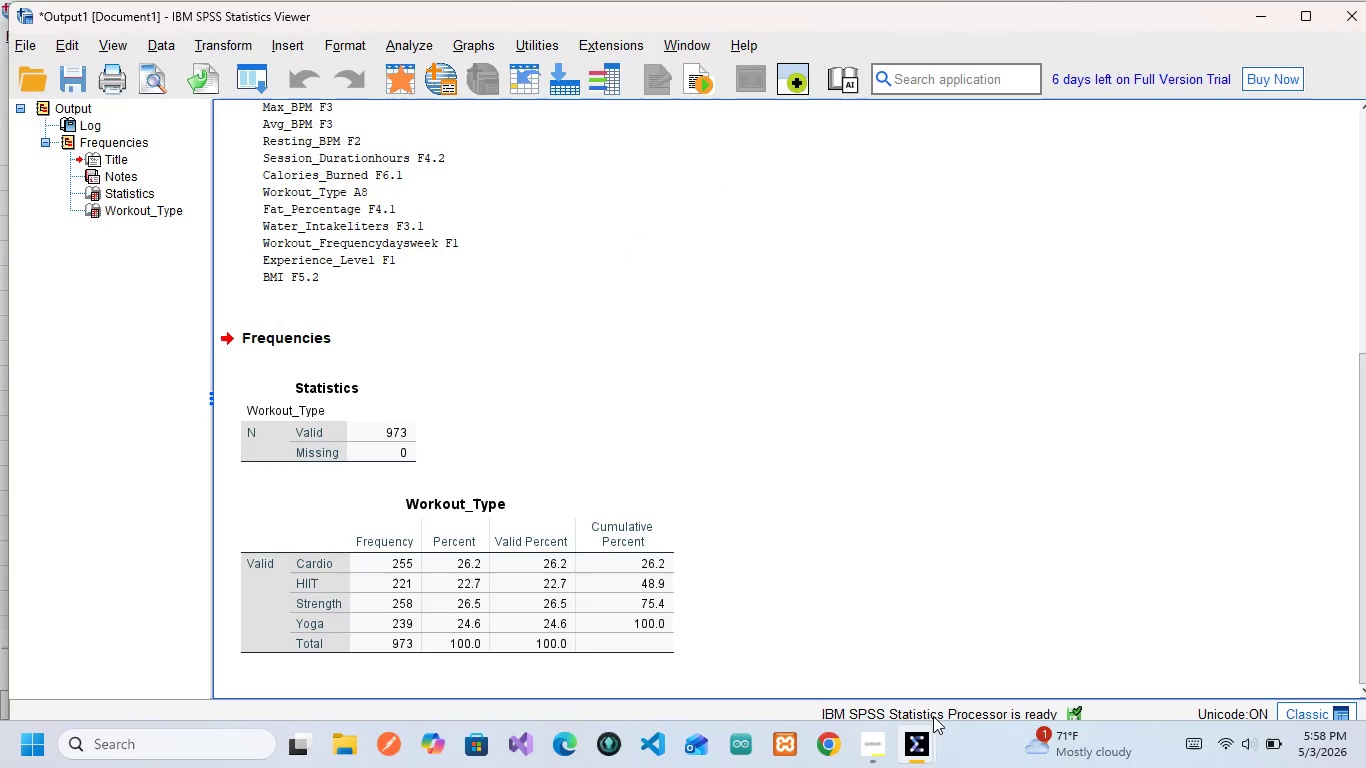 
mouse_move([918, 713])
 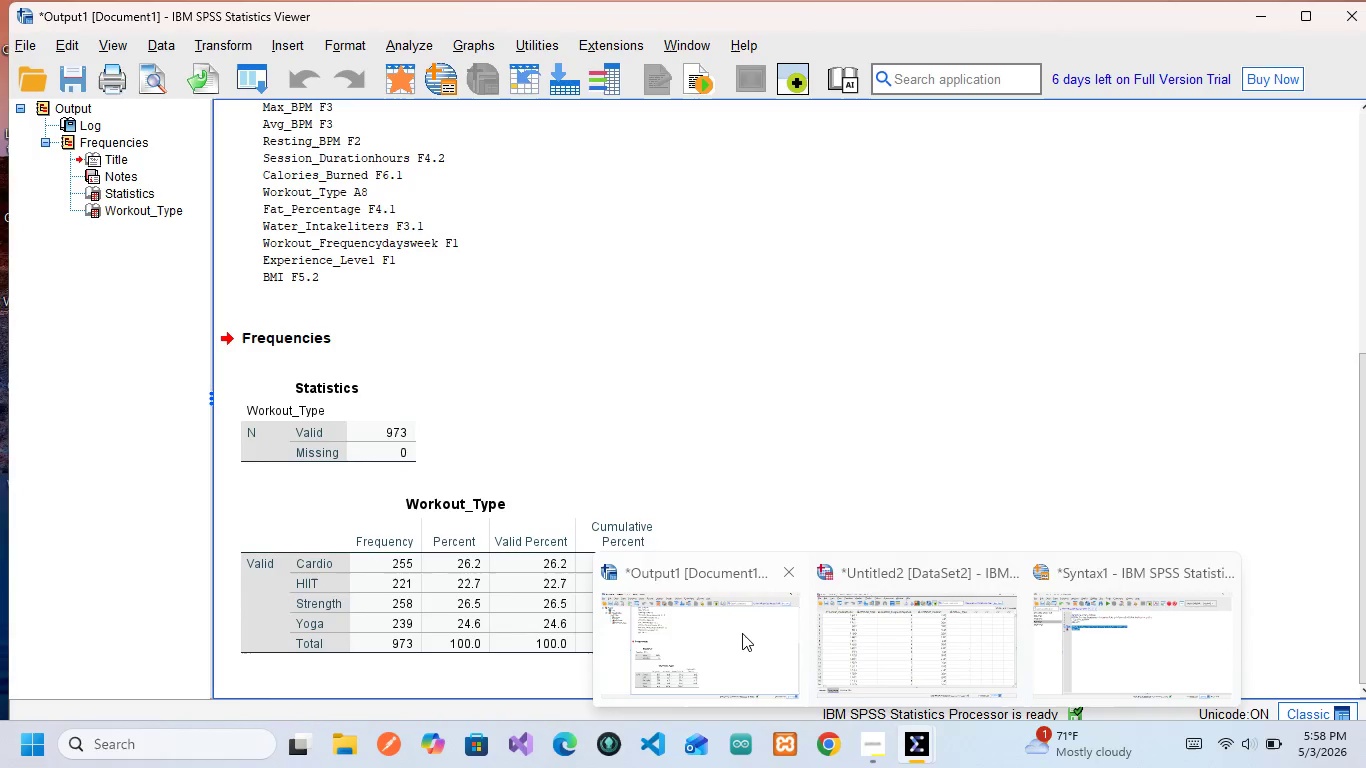 
left_click([935, 635])
 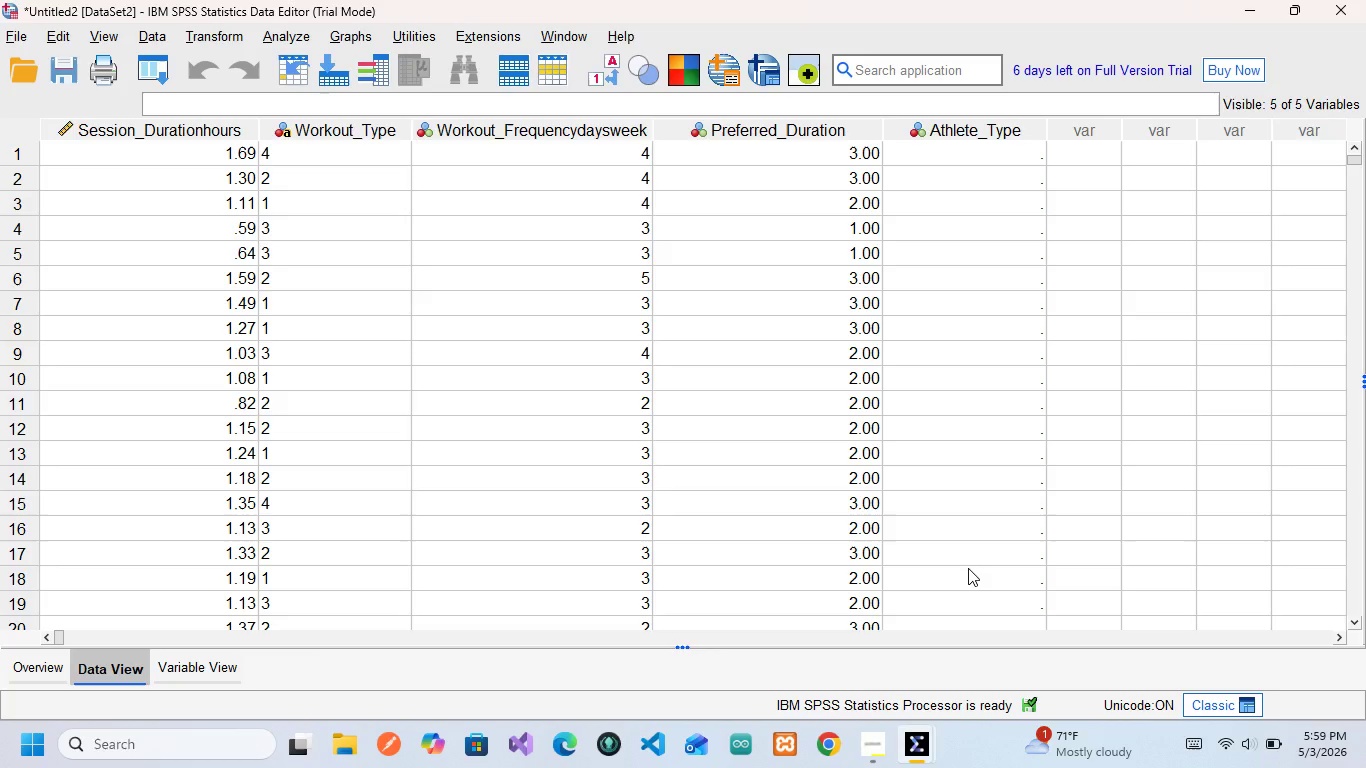 
wait(19.5)
 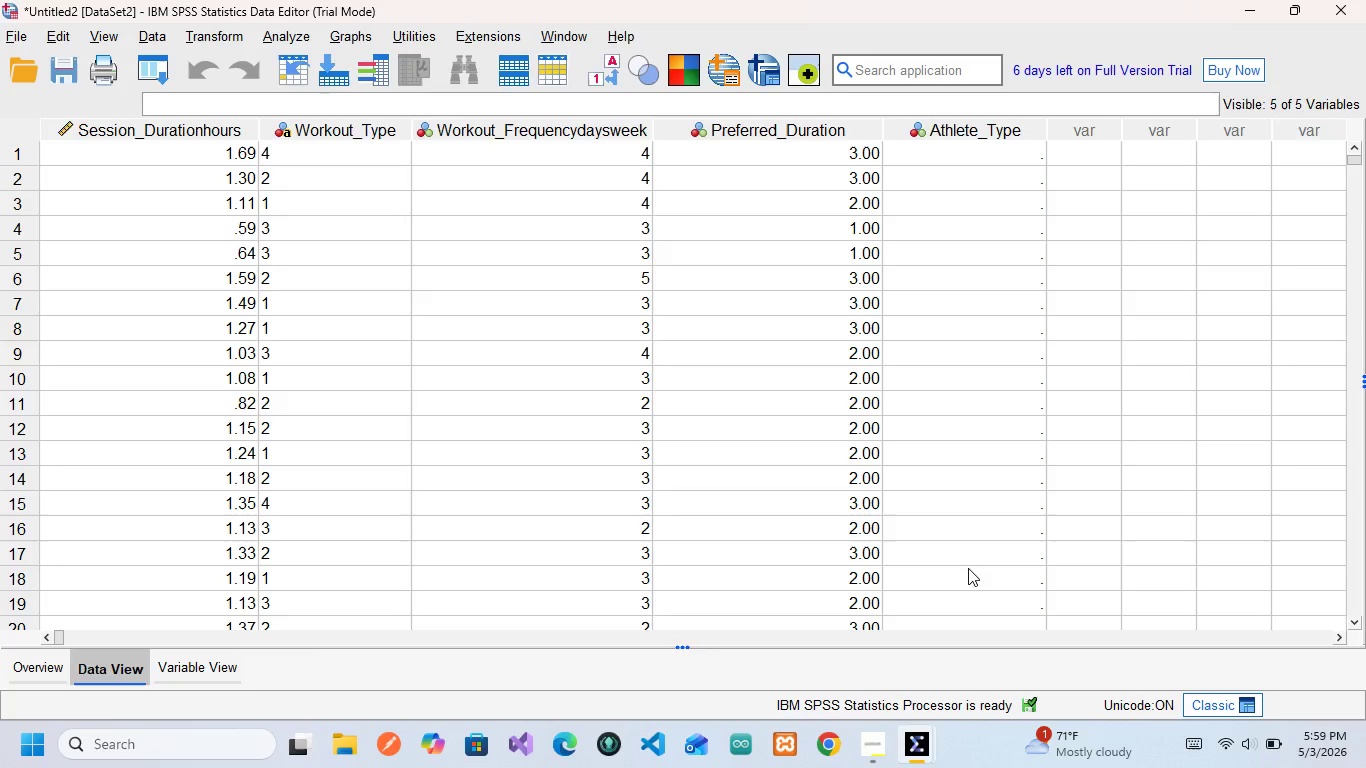 
left_click([355, 131])
 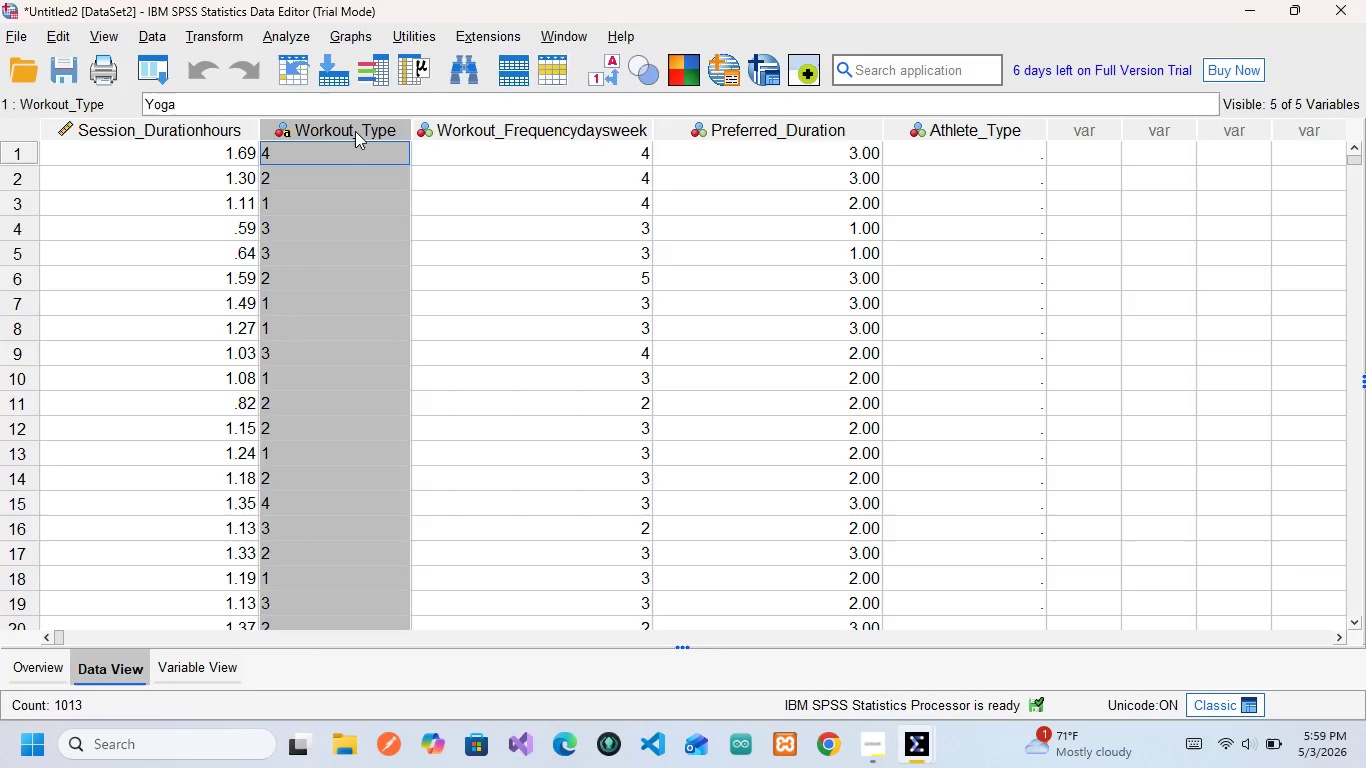 
key(Control+C)
 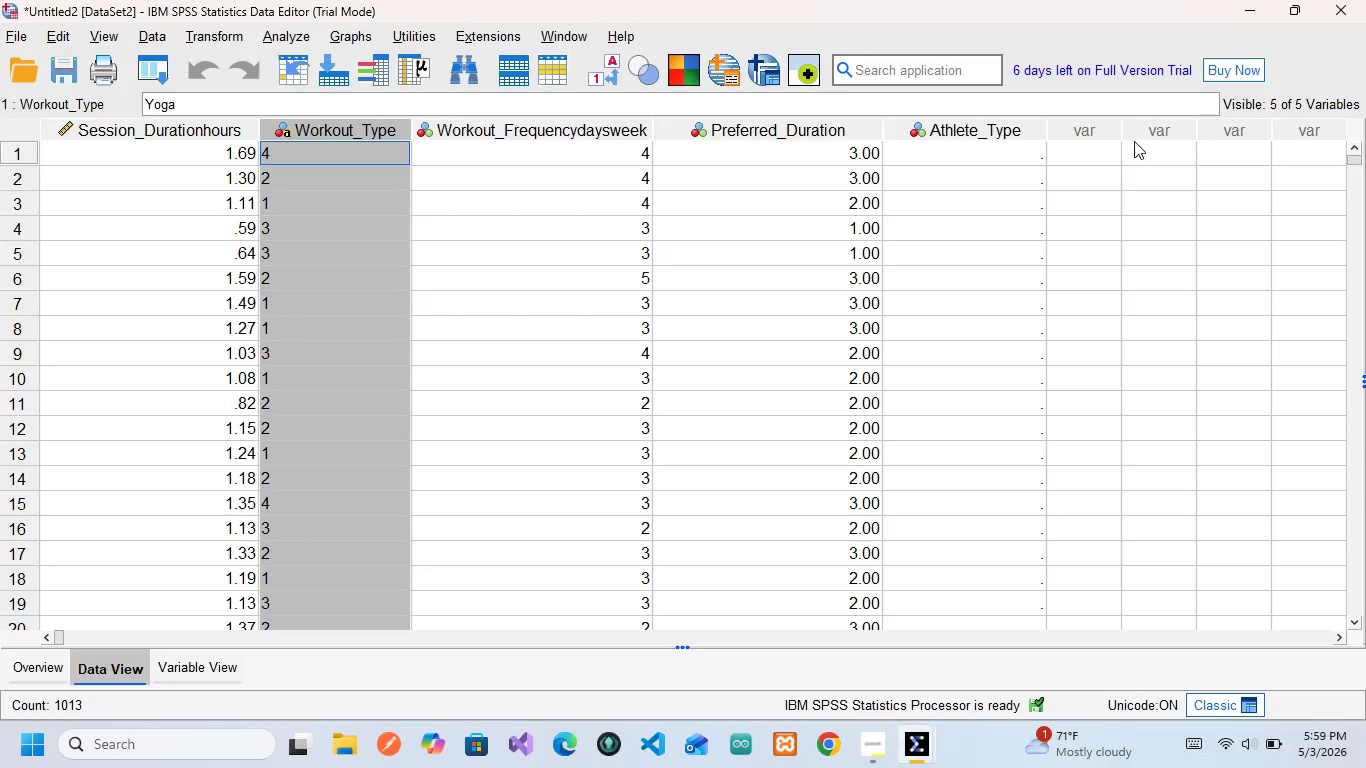 
left_click([1073, 127])
 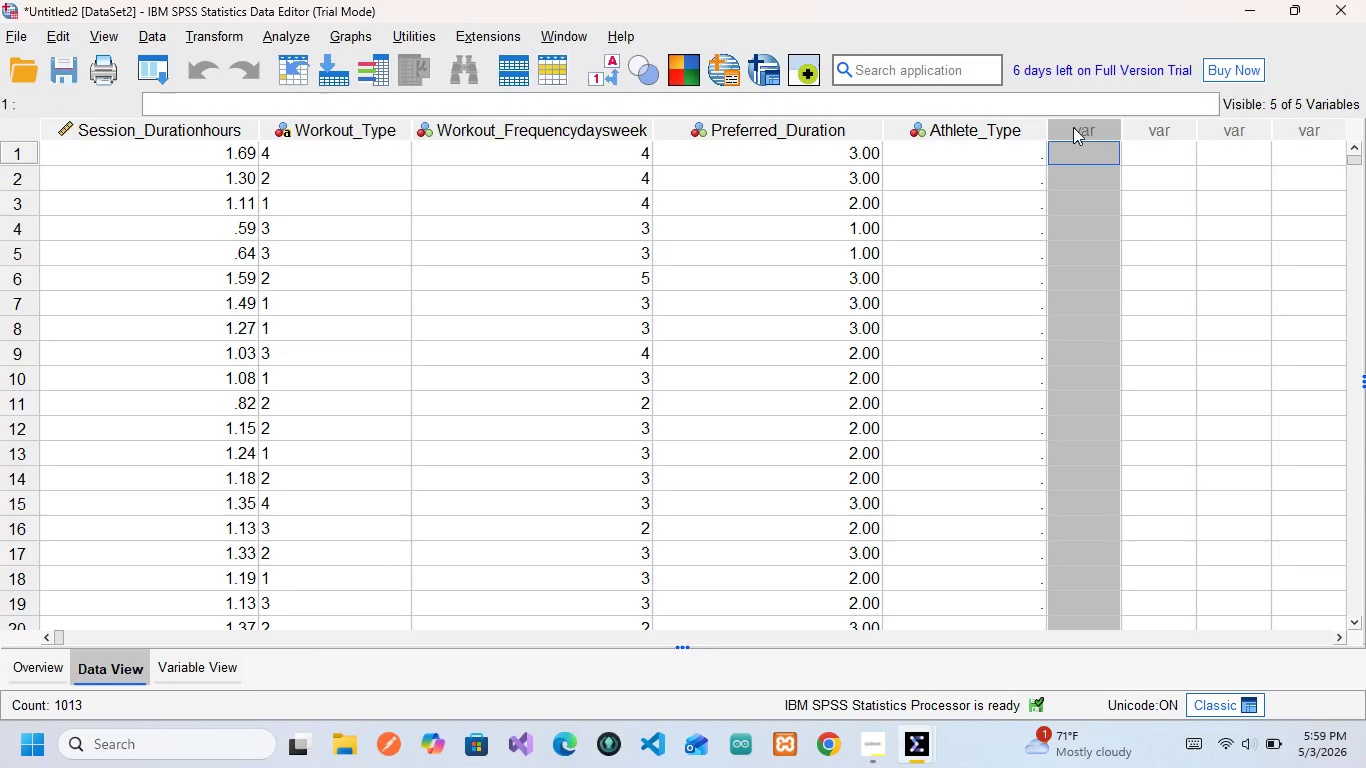 
key(Control+V)
 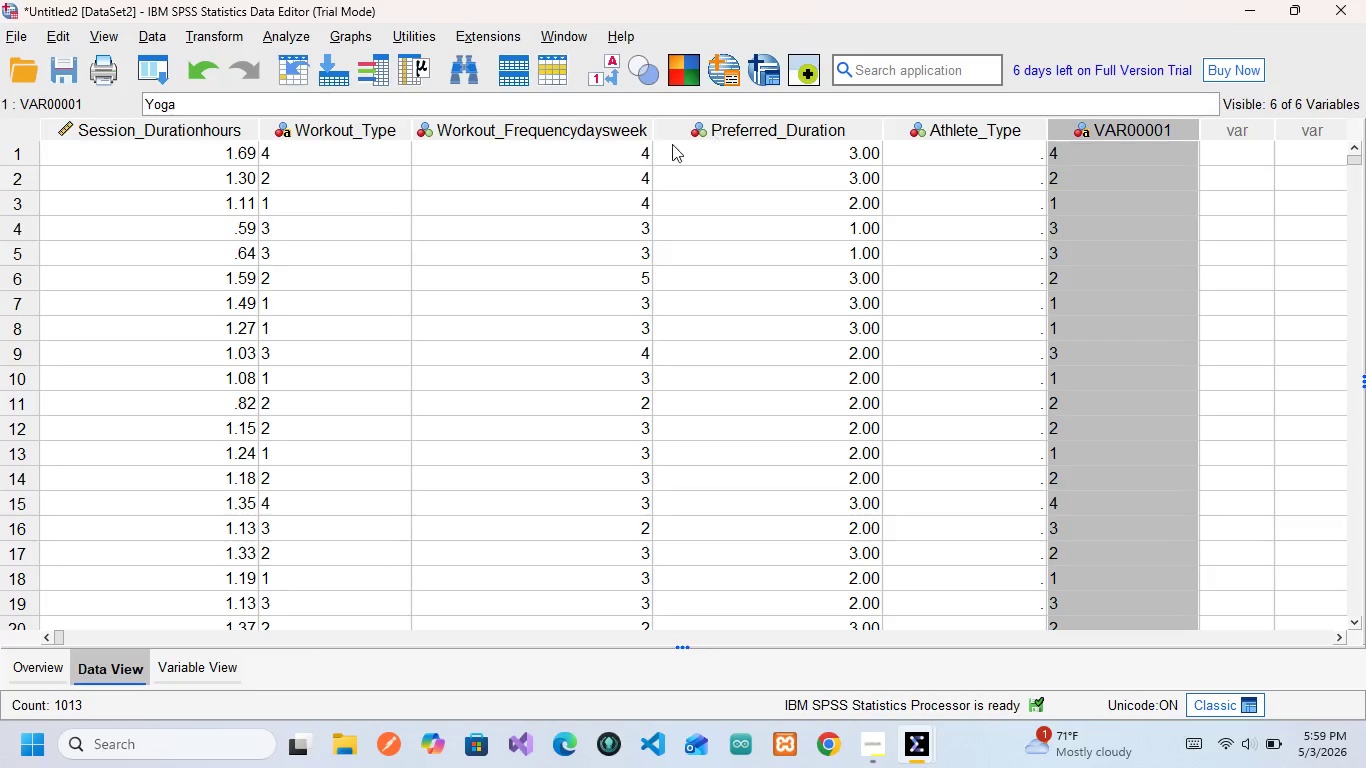 
left_click([596, 75])
 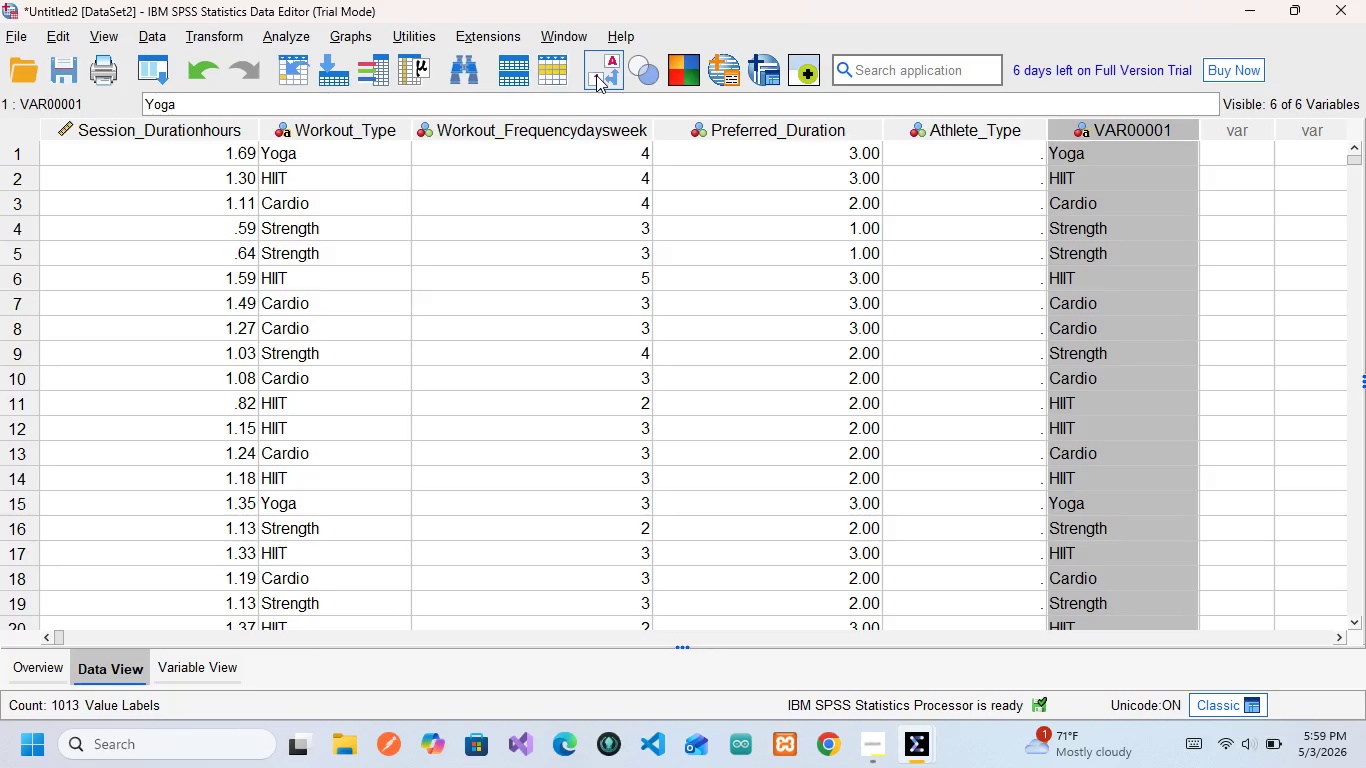 
left_click([596, 75])
 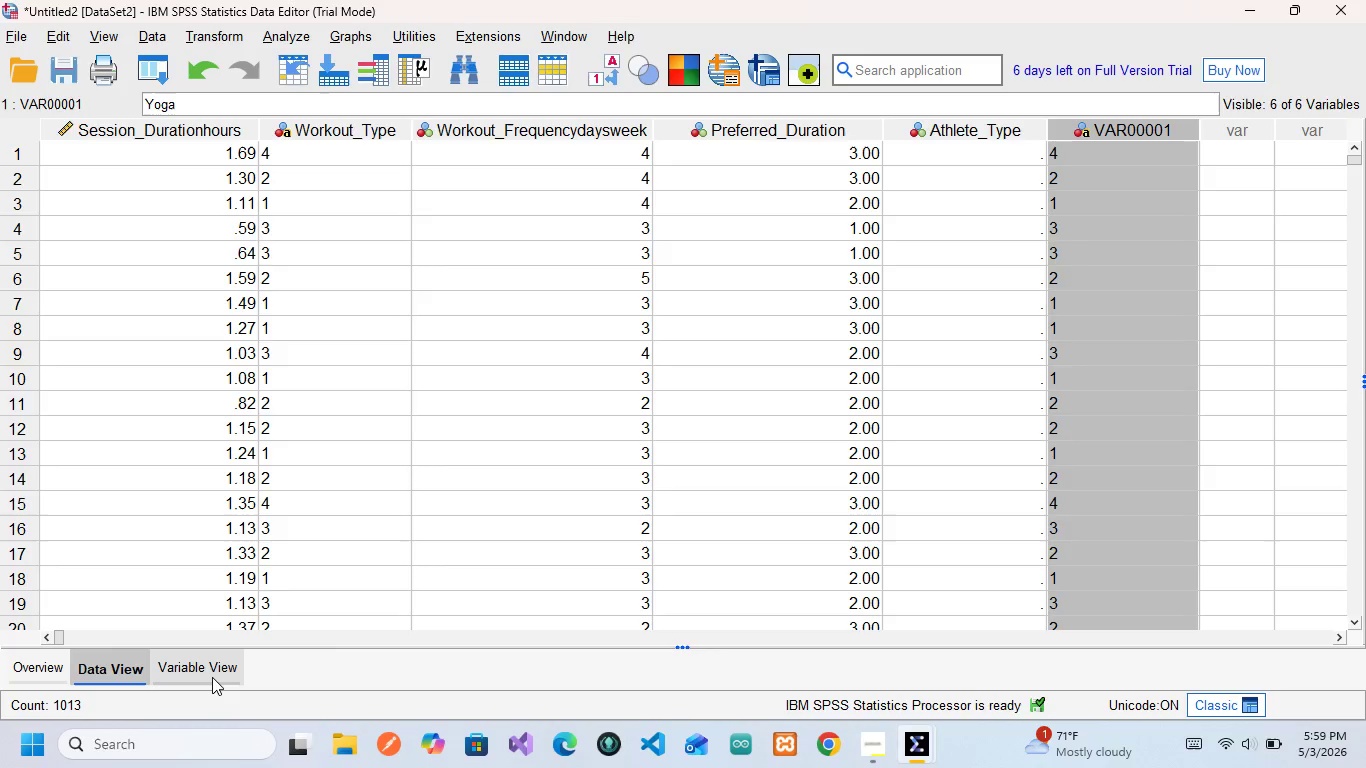 
left_click([210, 676])
 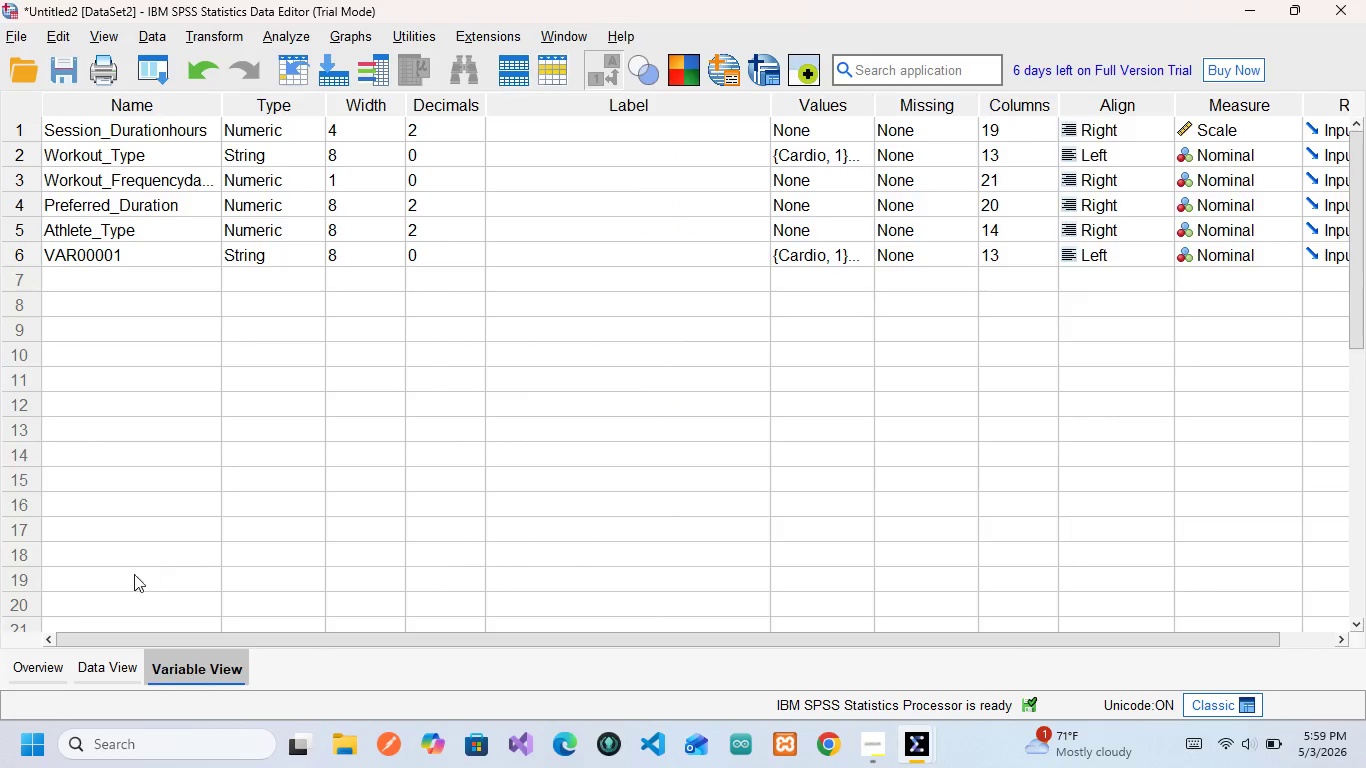 
left_click([90, 663])
 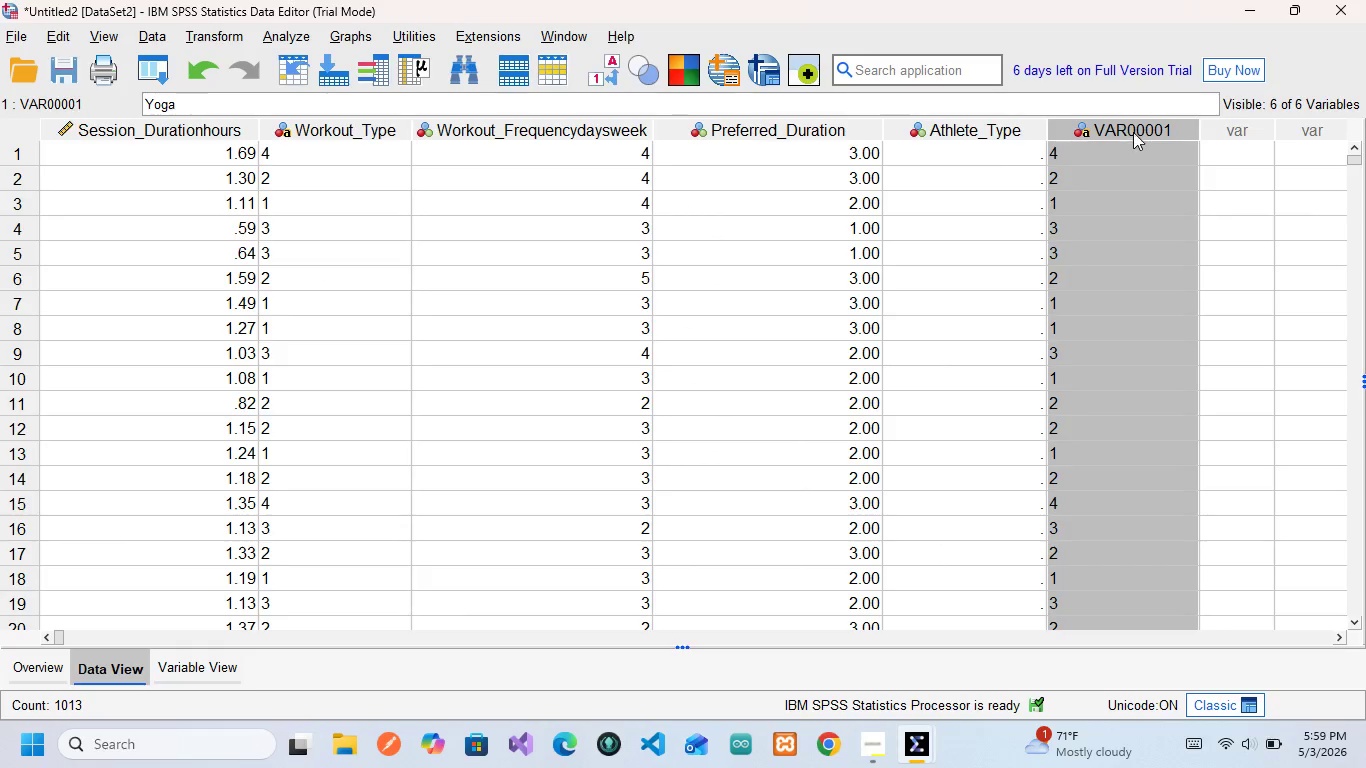 
right_click([1133, 132])
 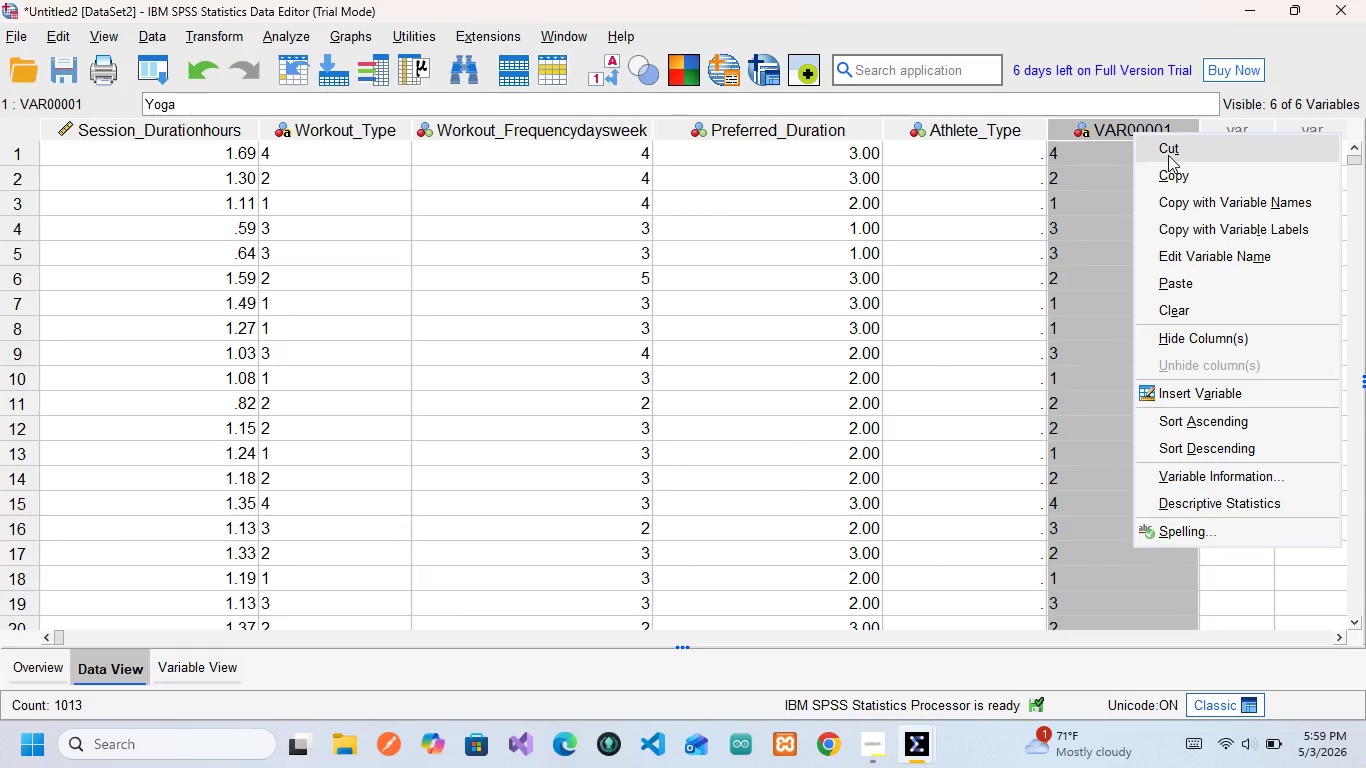 
left_click([1168, 155])
 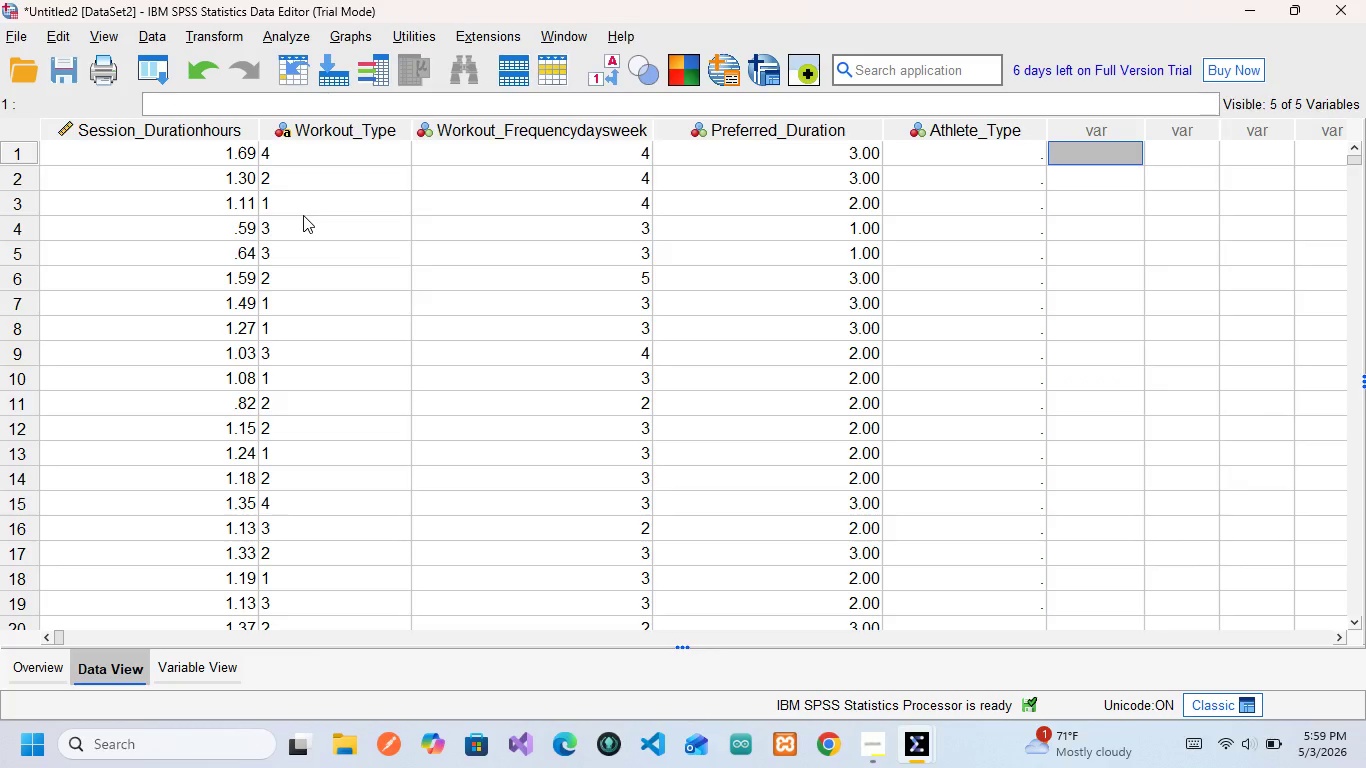 
key(Alt+AltLeft)
 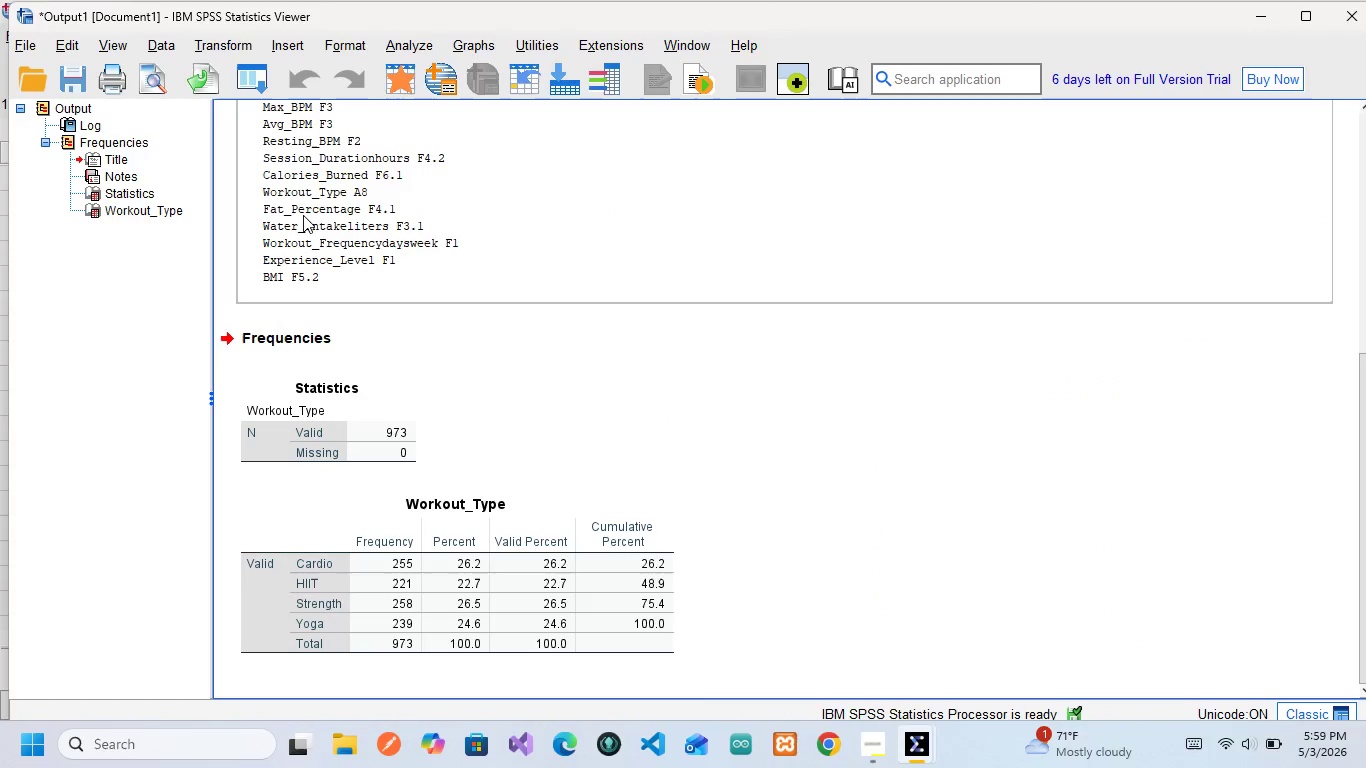 
key(Alt+Tab)
 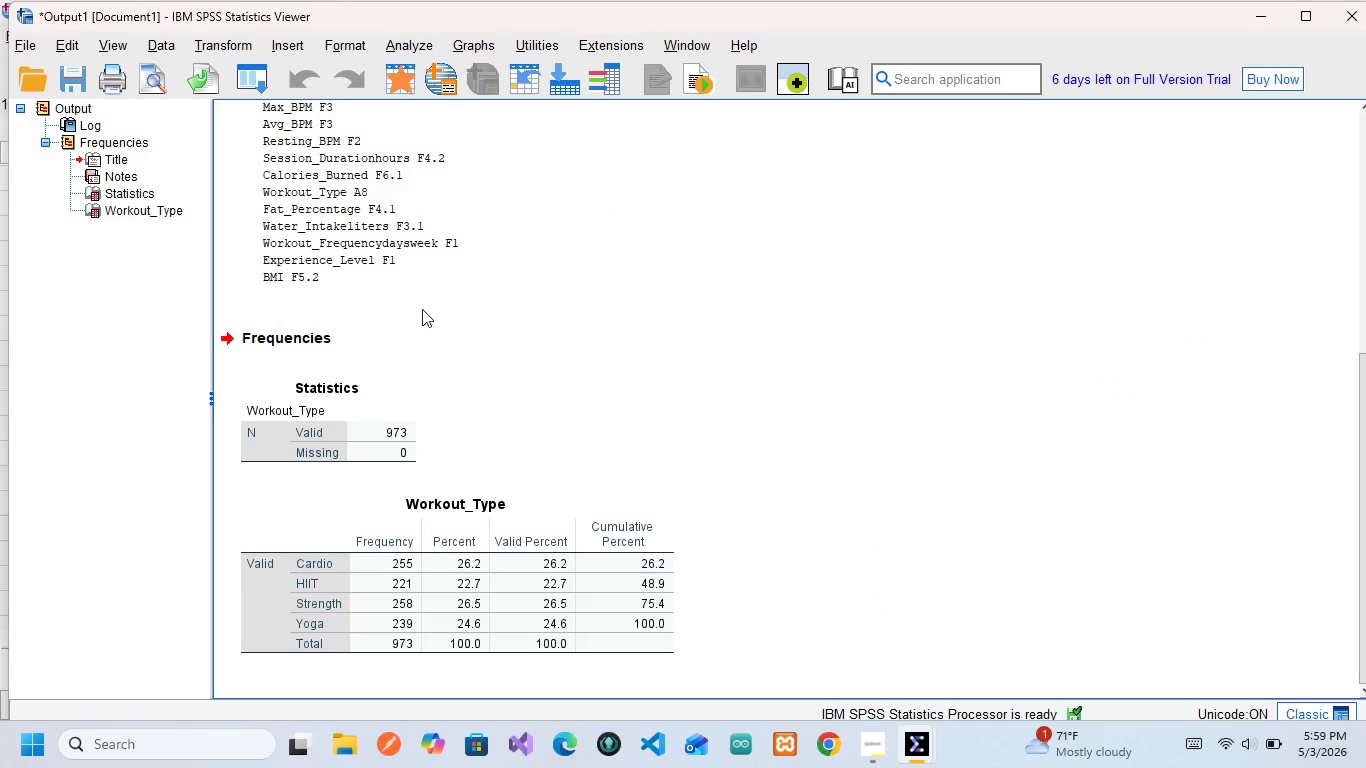 
key(Alt+AltLeft)
 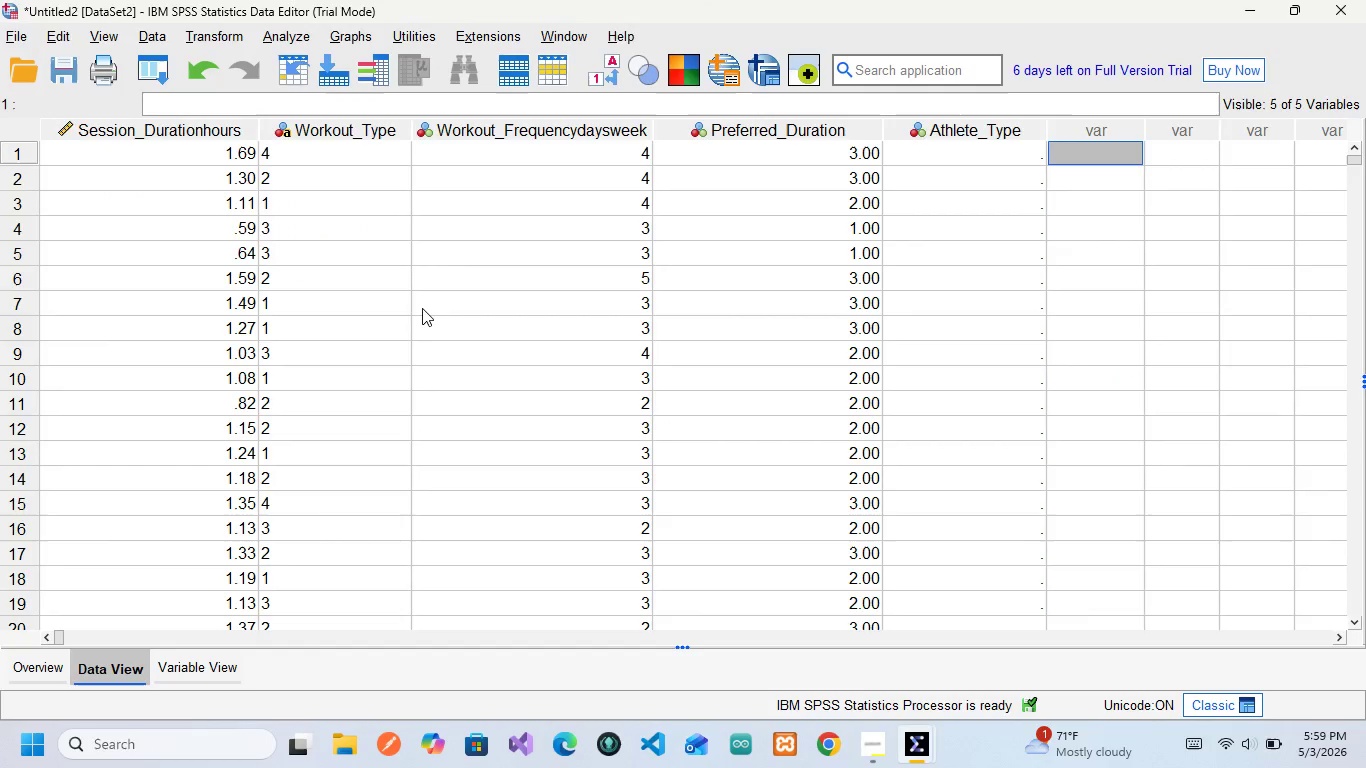 
key(Alt+Tab)
 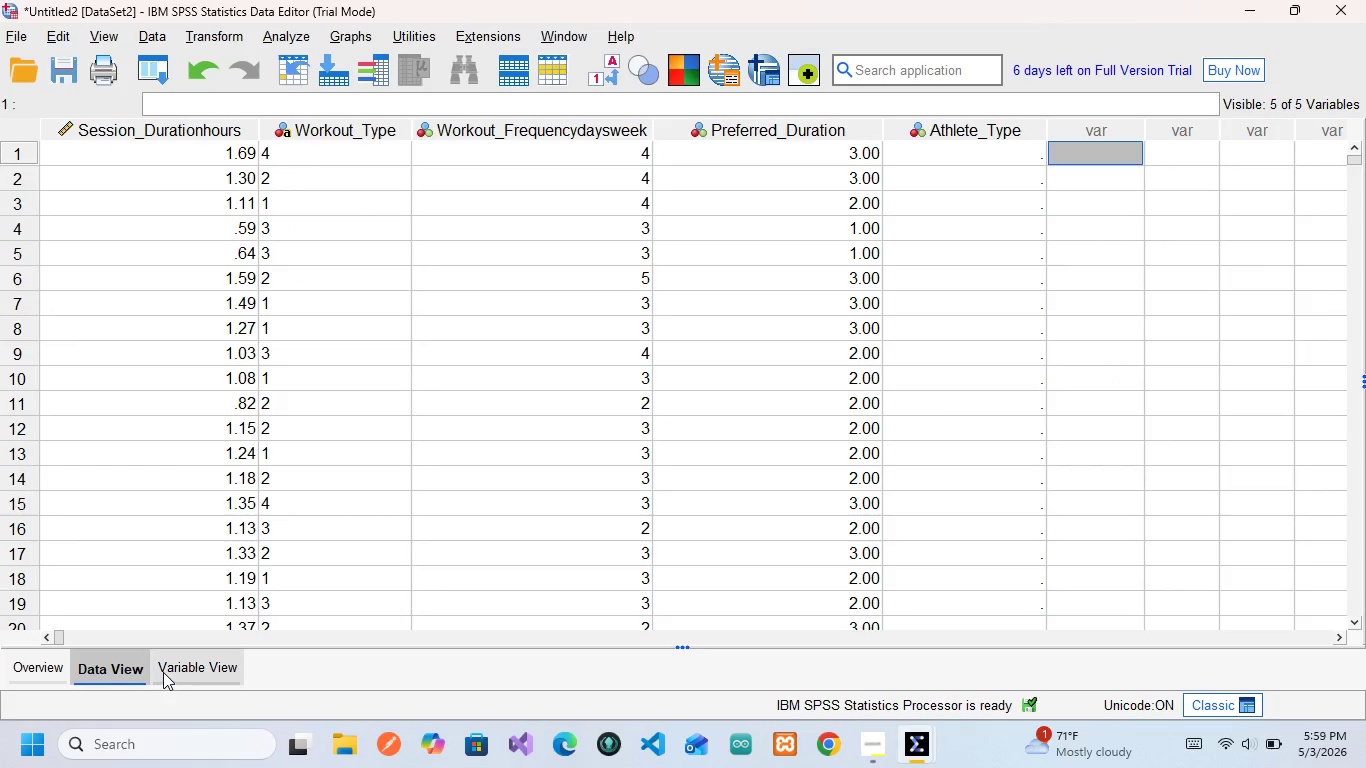 
left_click([166, 670])
 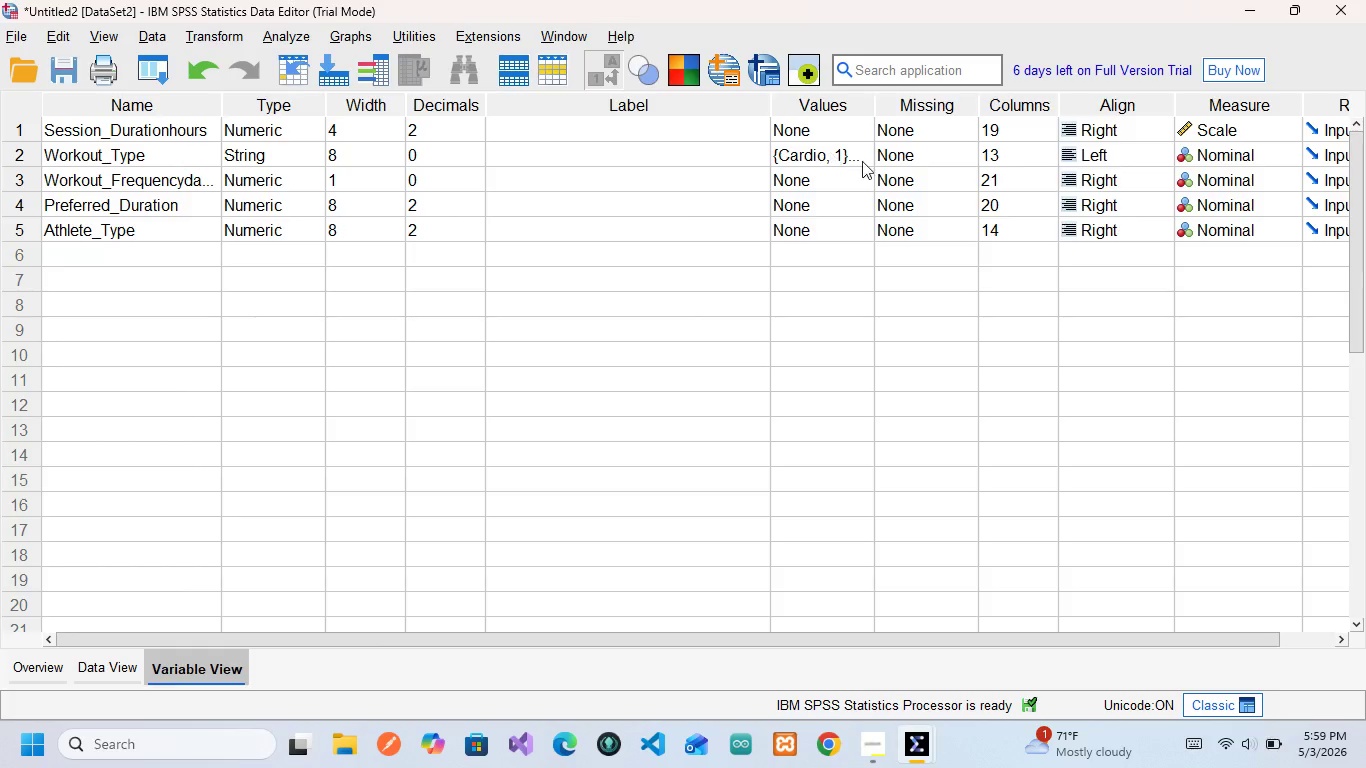 
left_click([866, 161])
 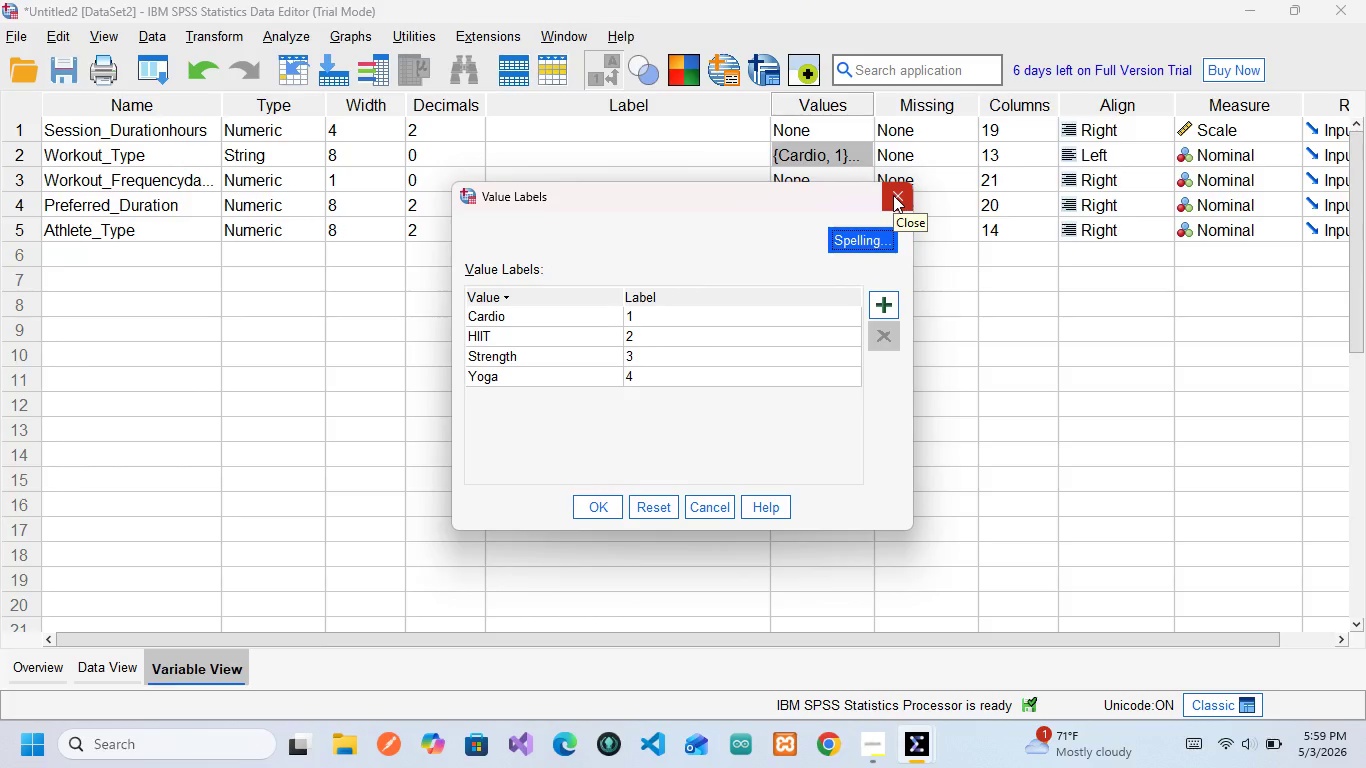 
wait(11.83)
 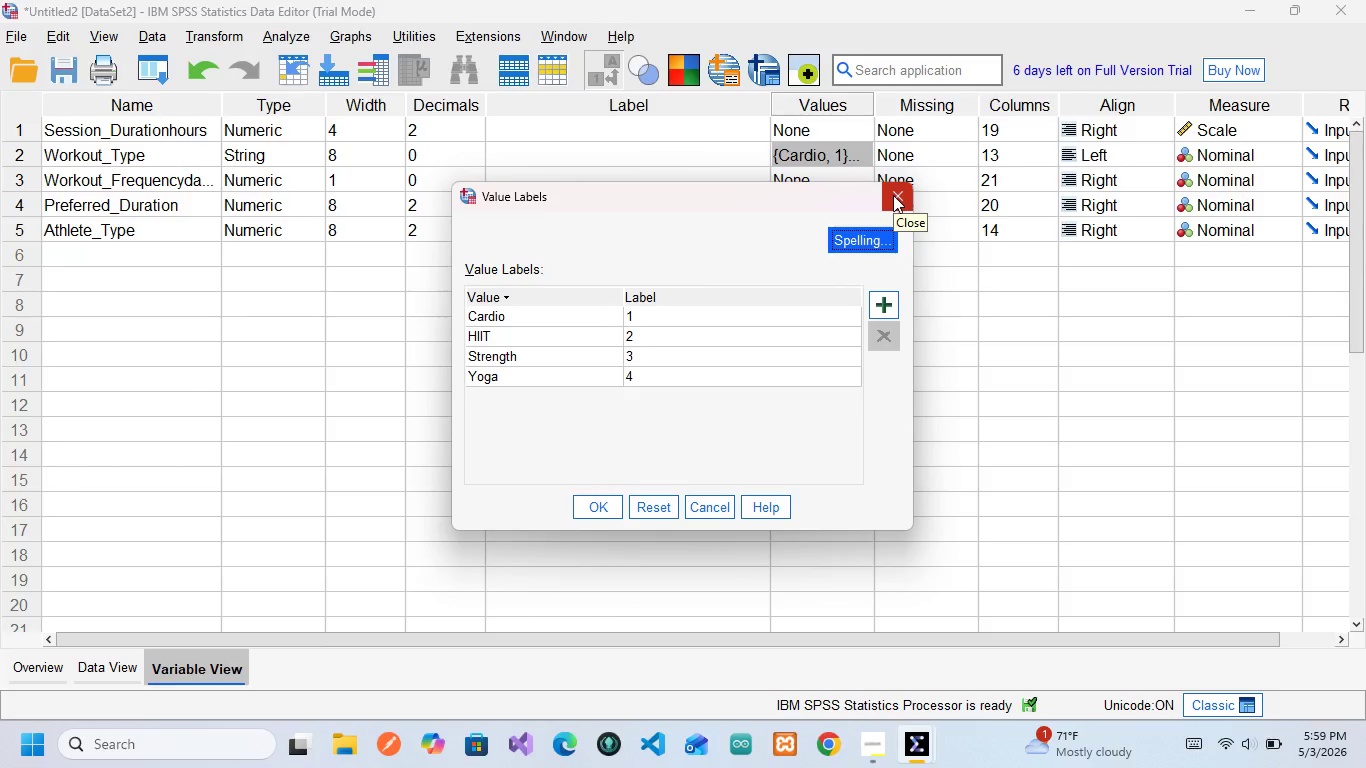 
left_click([893, 195])
 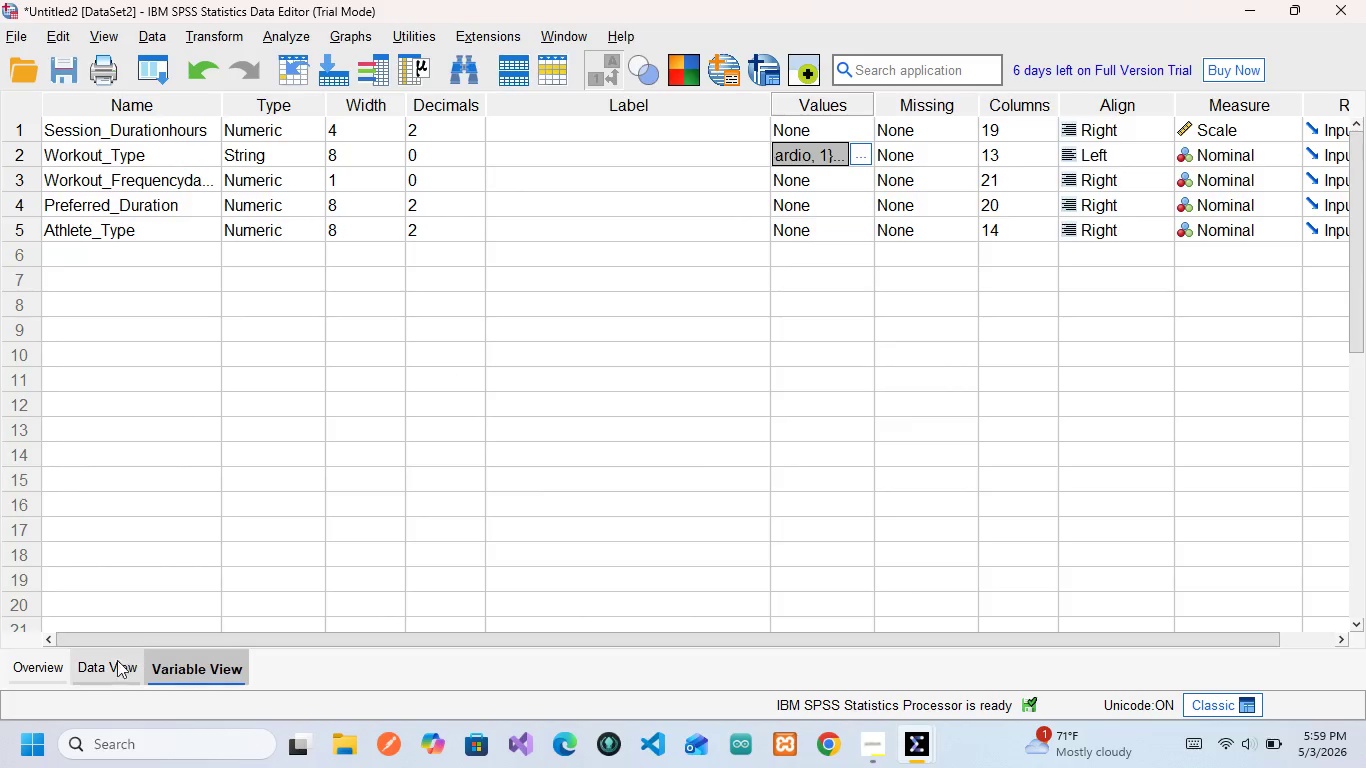 
left_click([112, 655])
 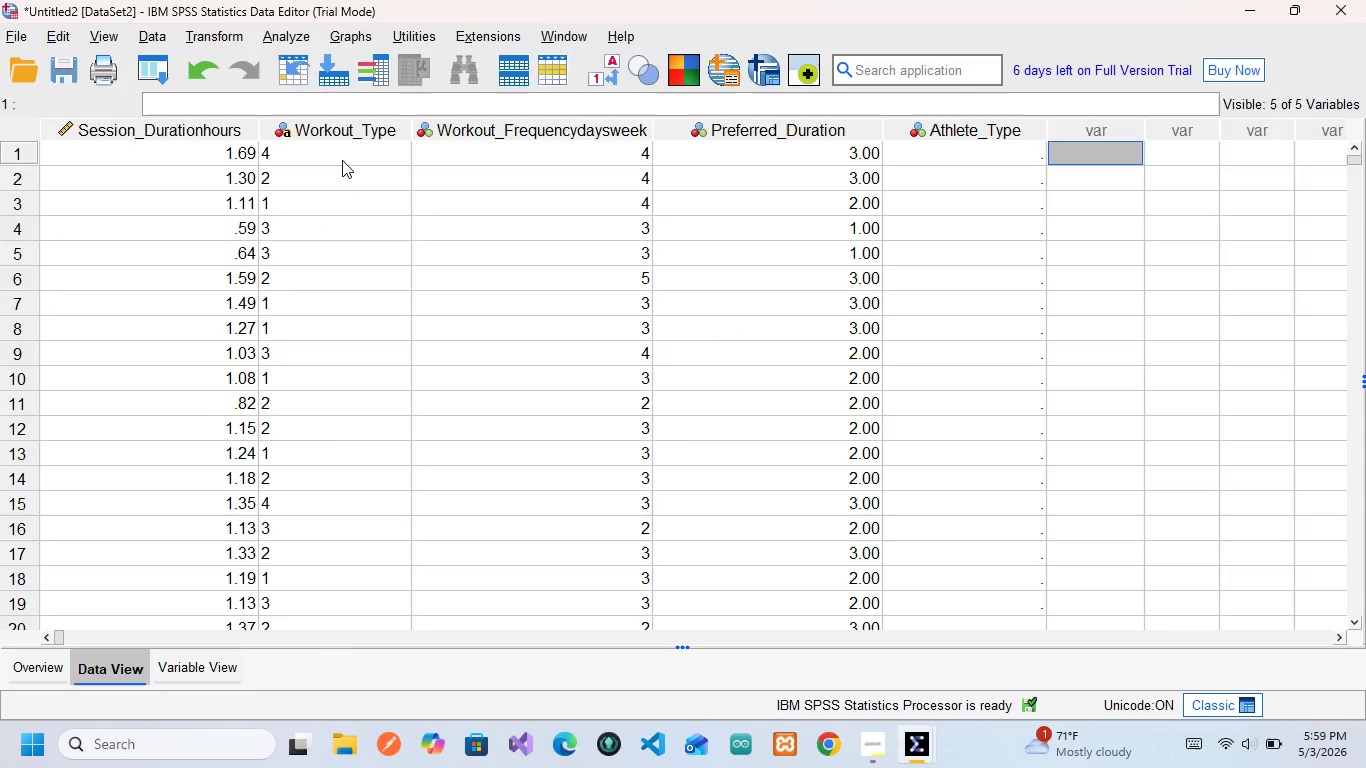 
double_click([342, 160])
 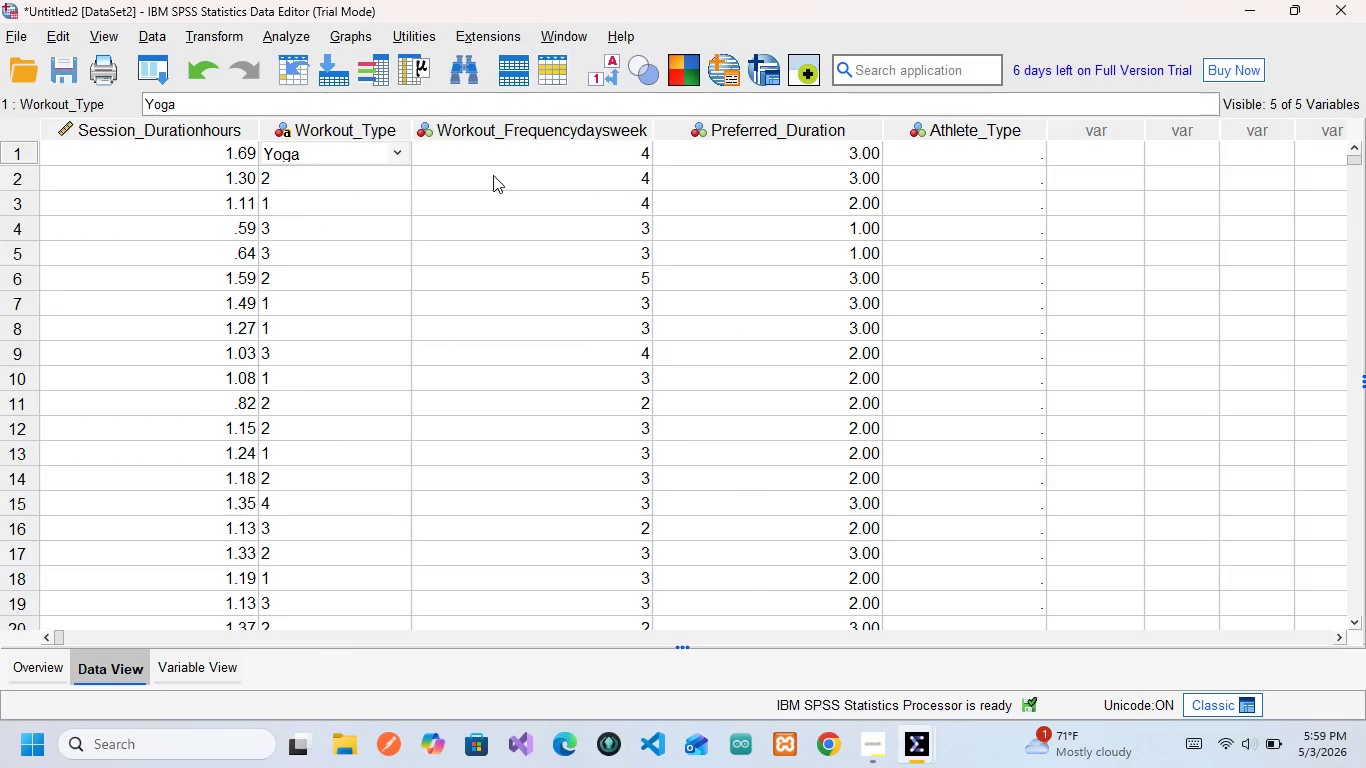 
left_click([493, 175])
 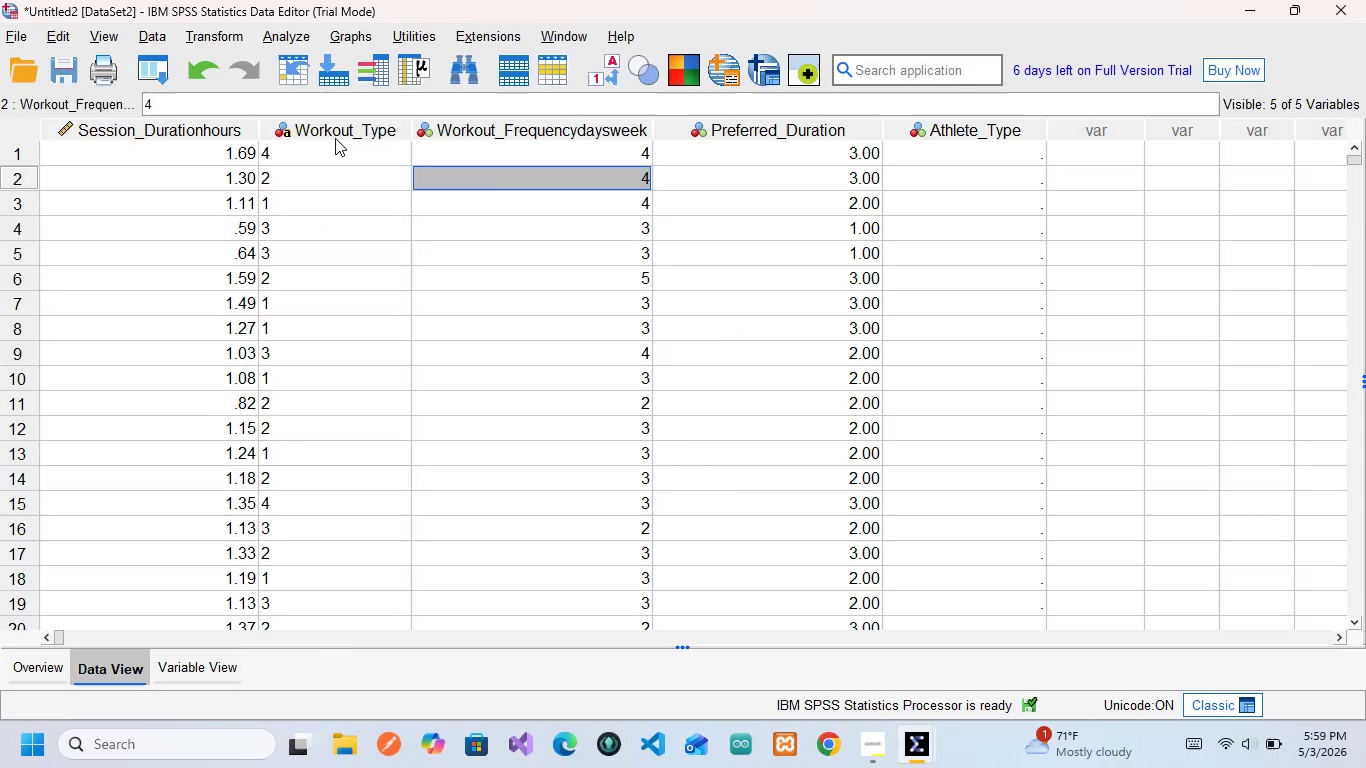 
left_click_drag(start_coordinate=[335, 138], to_coordinate=[343, 191])
 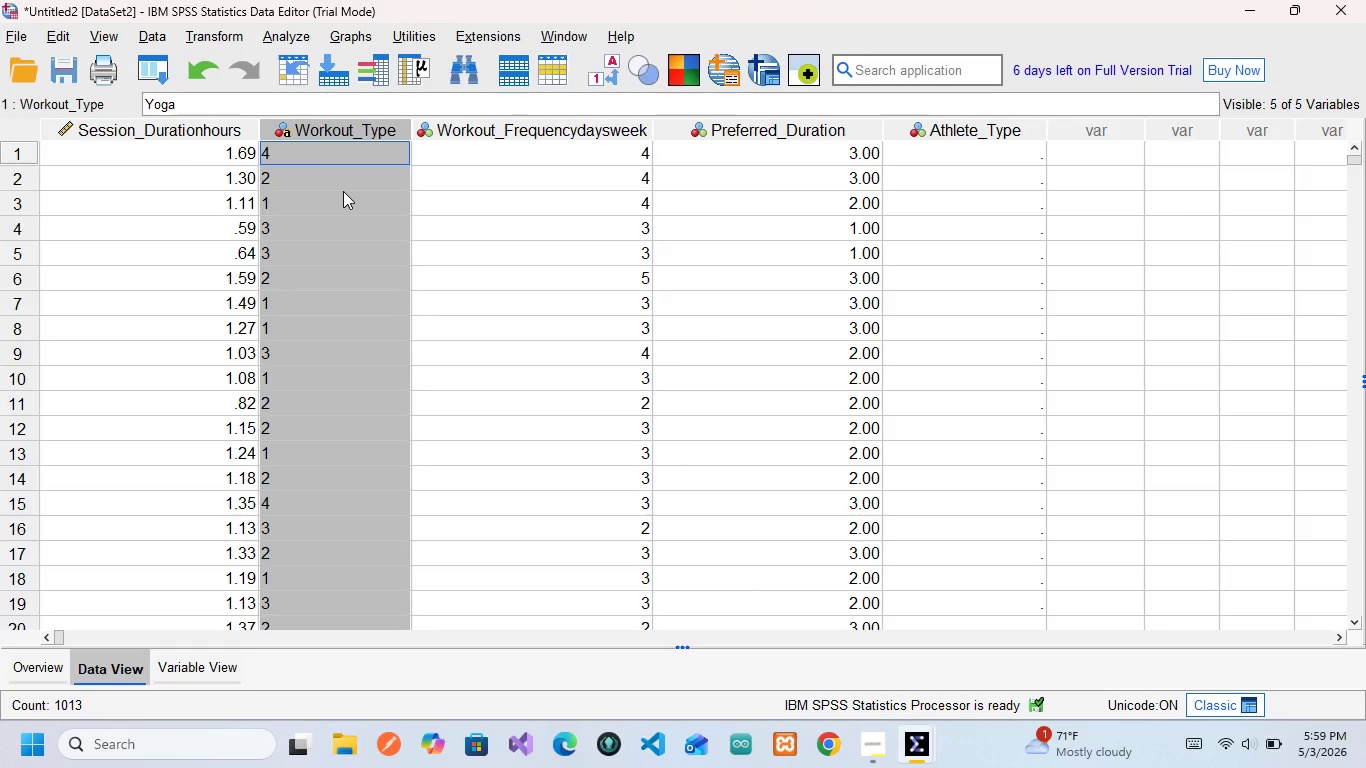 
right_click([343, 191])
 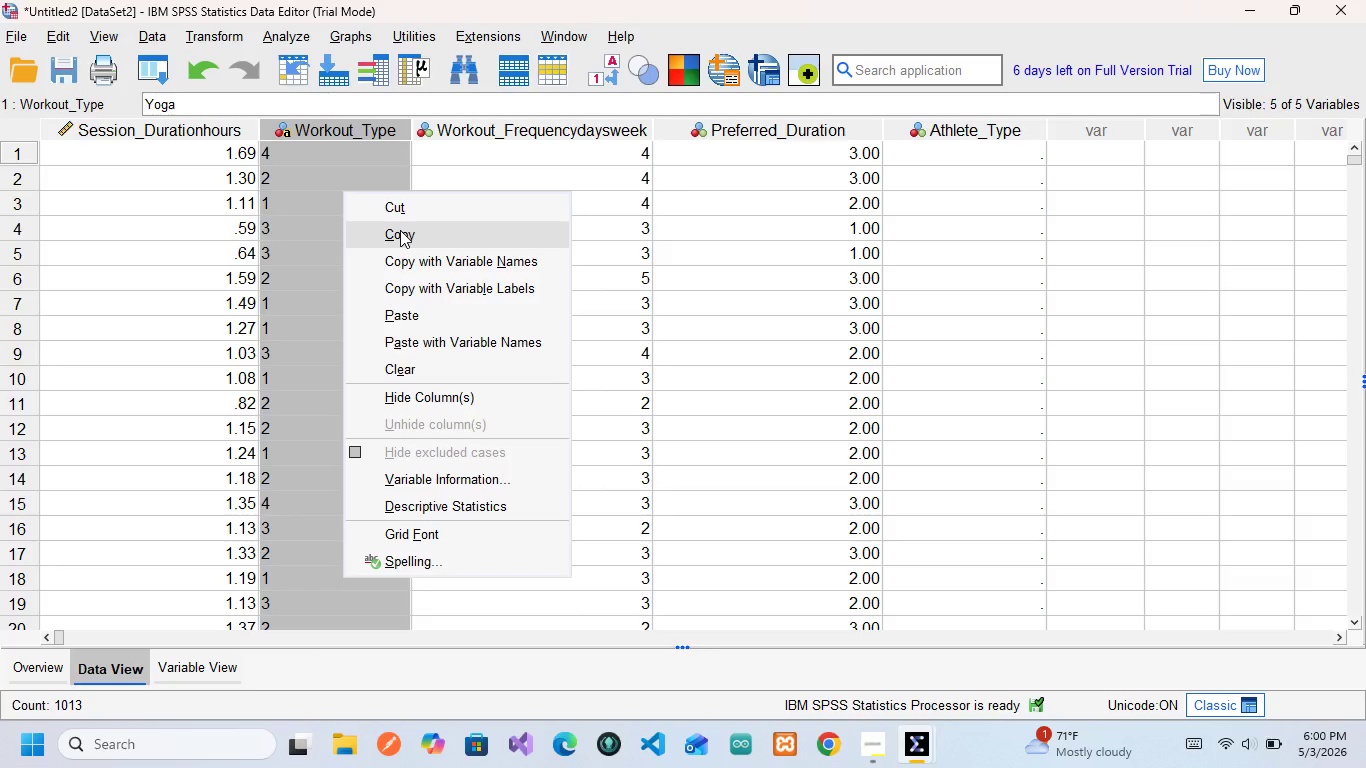 
left_click([400, 230])
 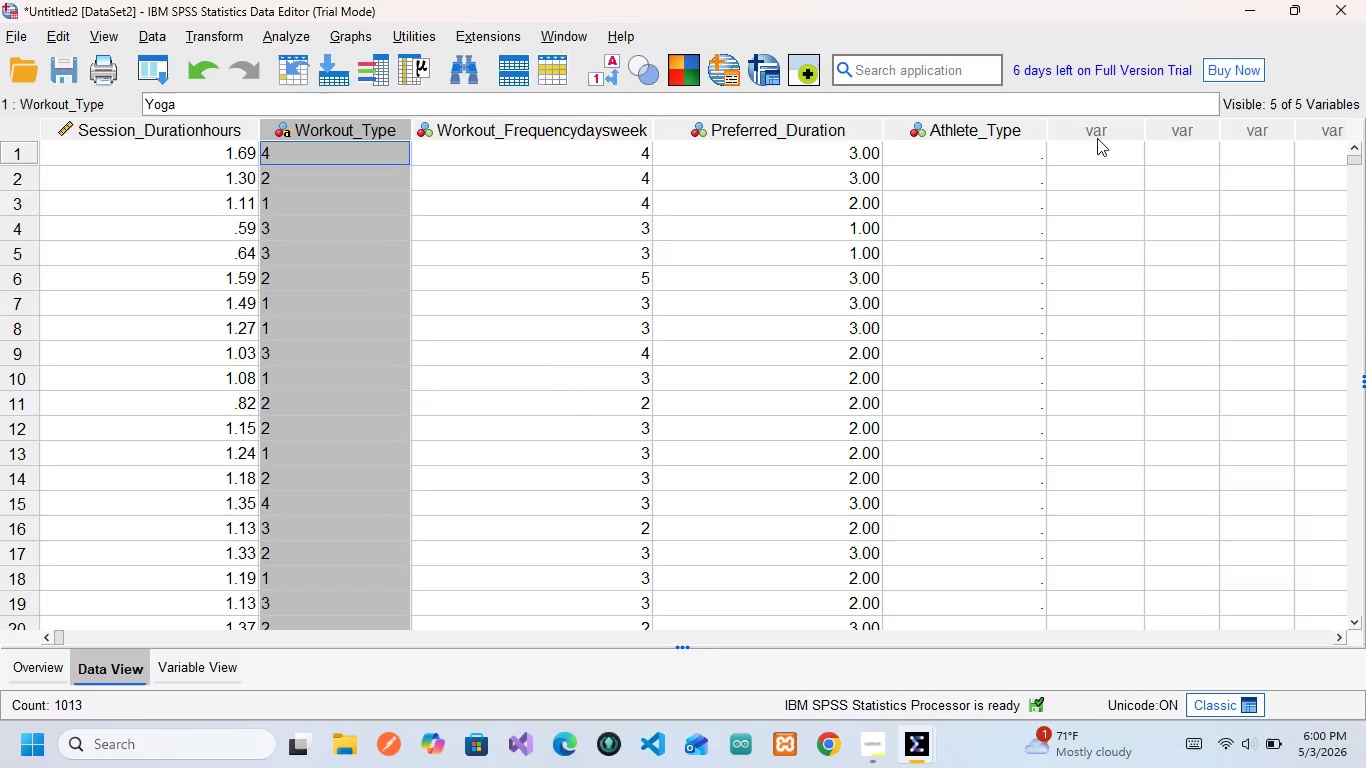 
left_click([1095, 136])
 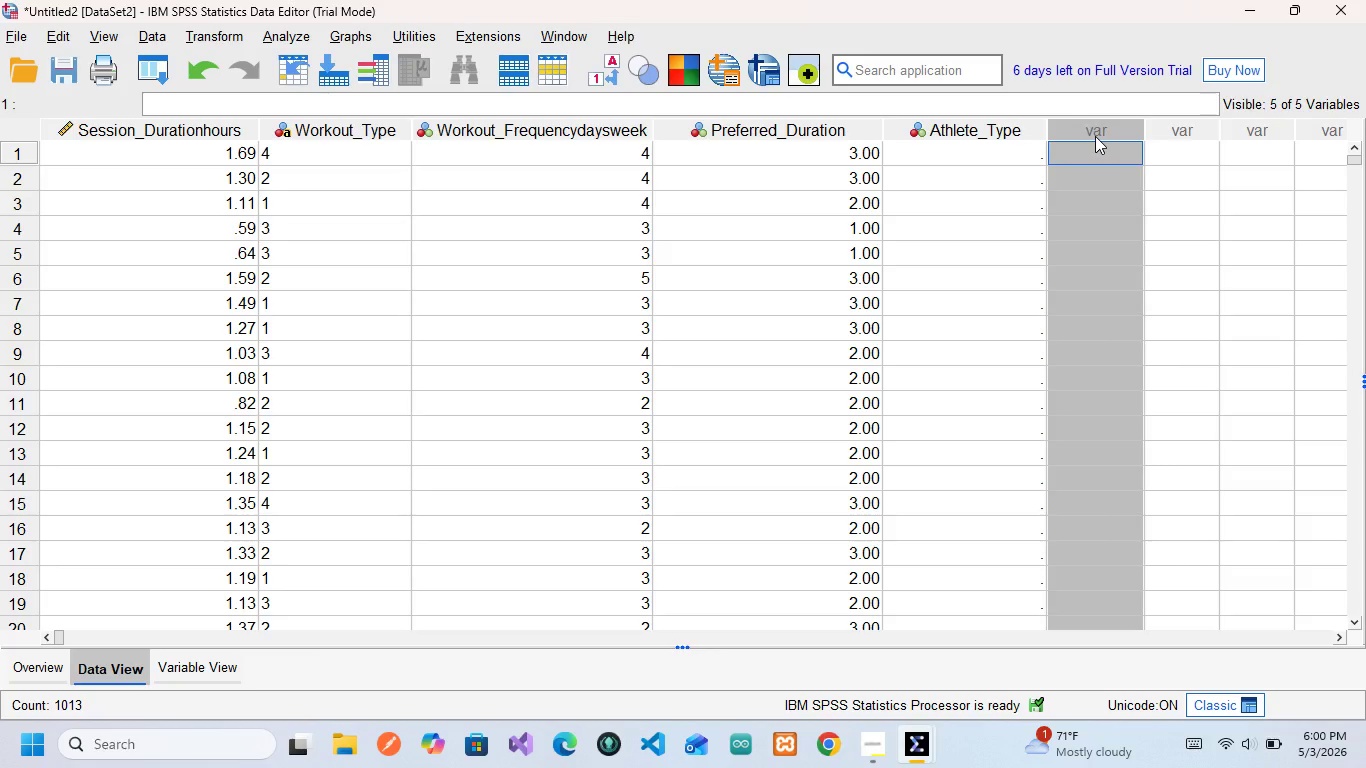 
key(Control+V)
 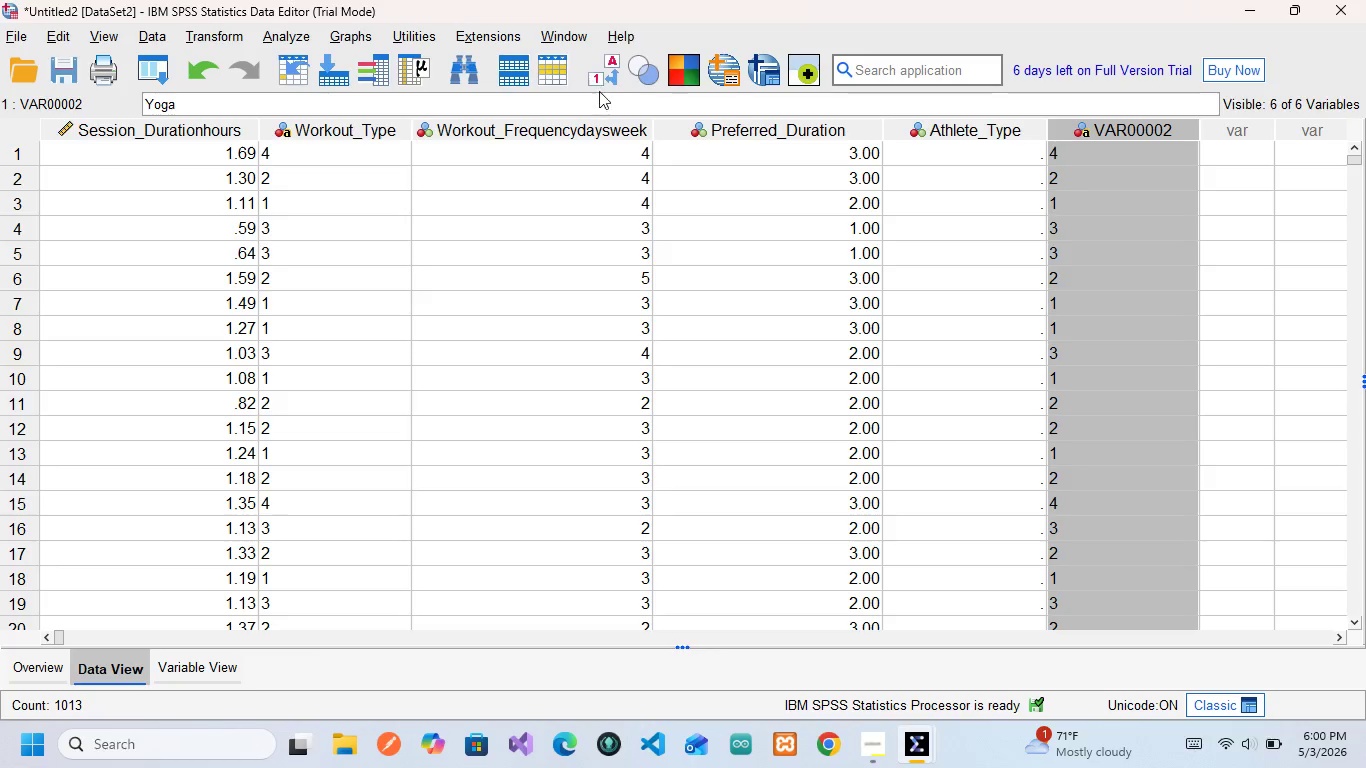 
left_click([608, 90])
 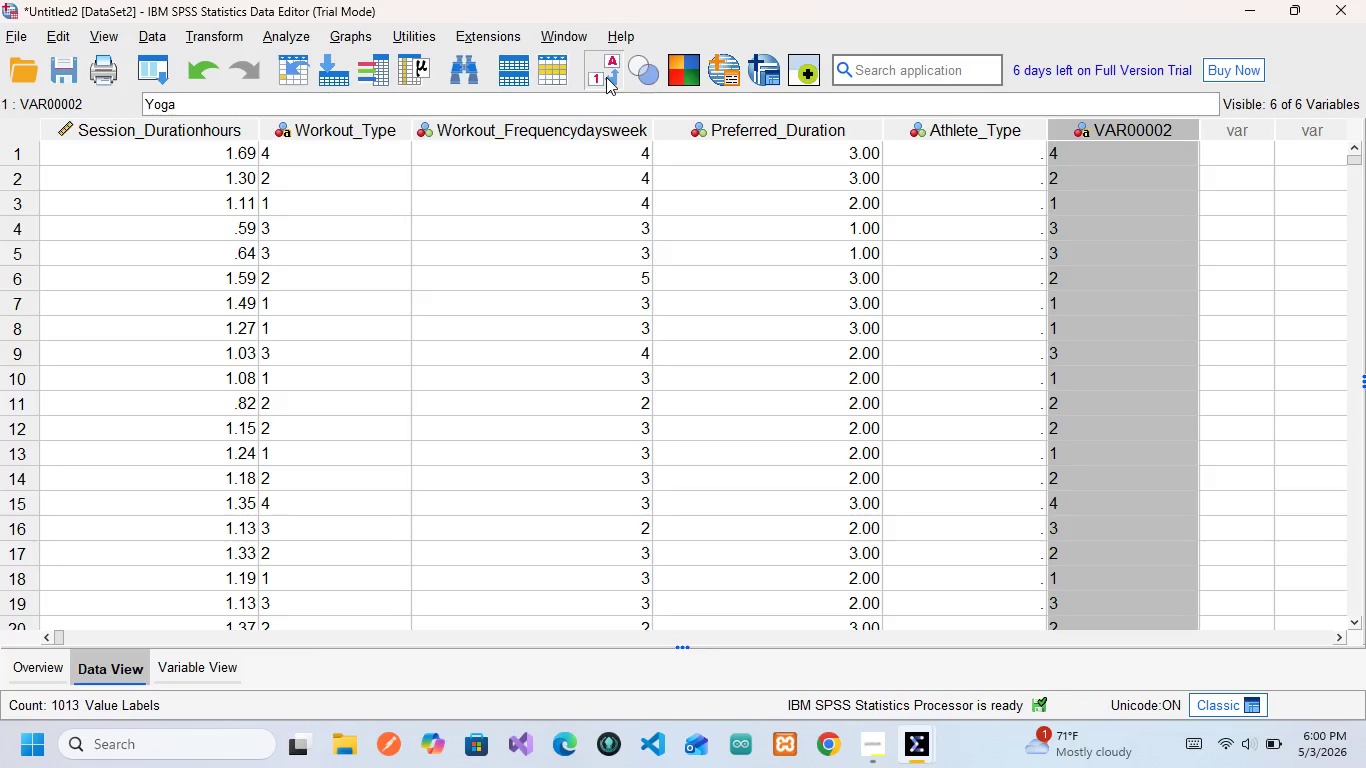 
left_click([606, 77])
 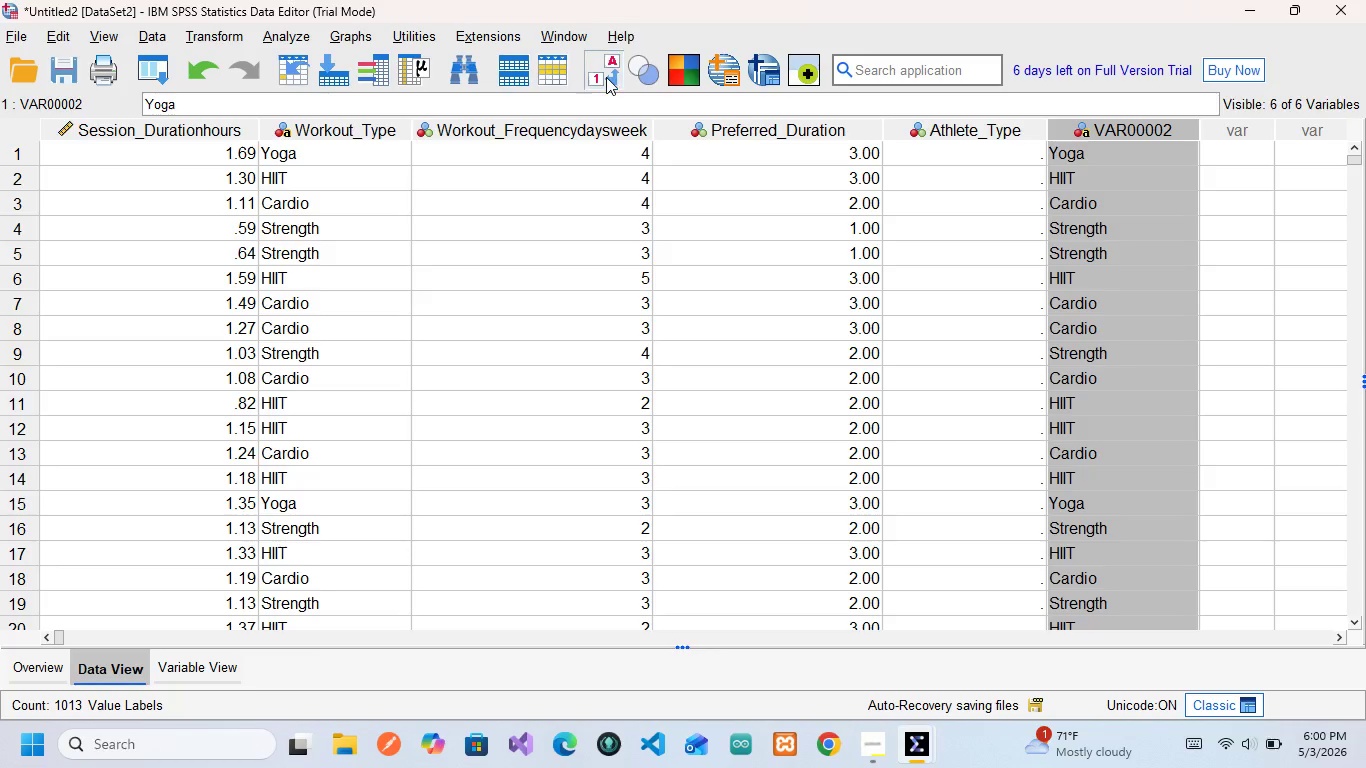 
left_click([606, 77])
 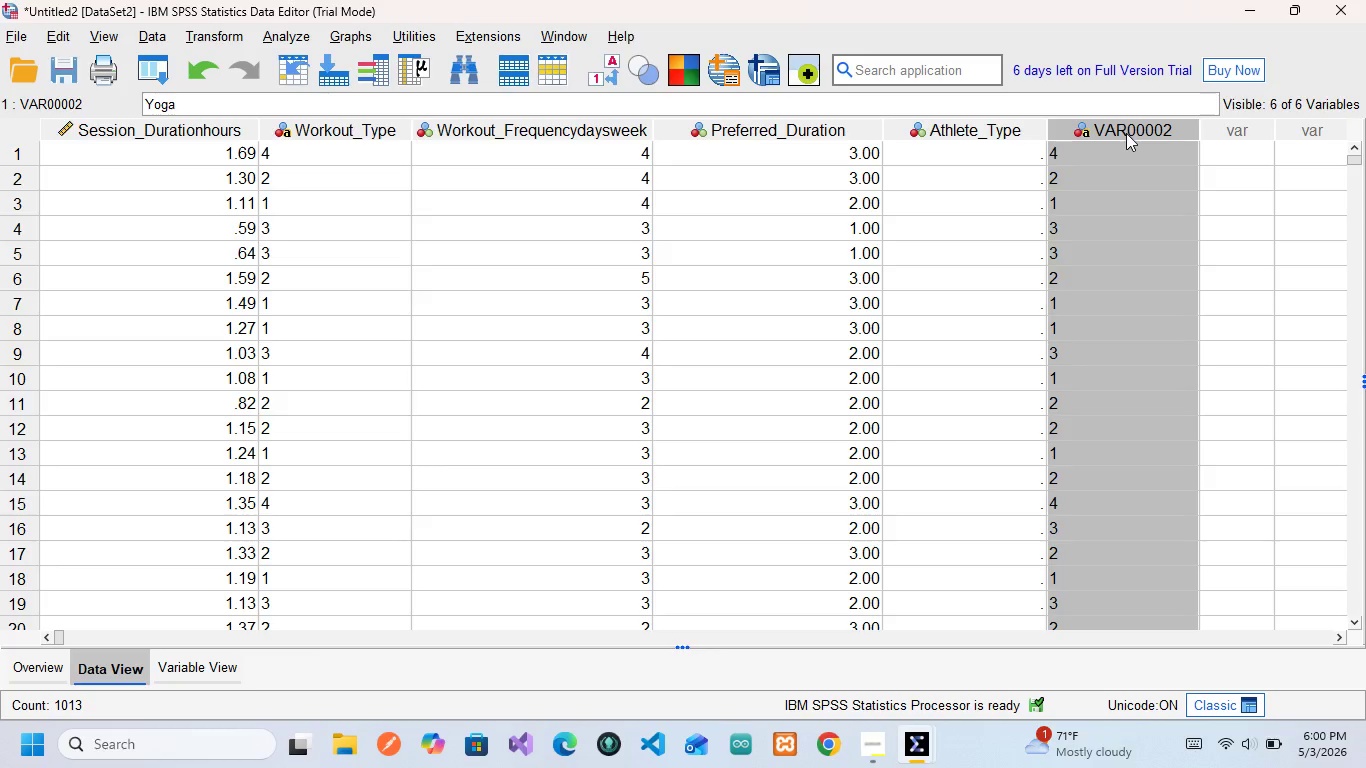 
right_click([1125, 133])
 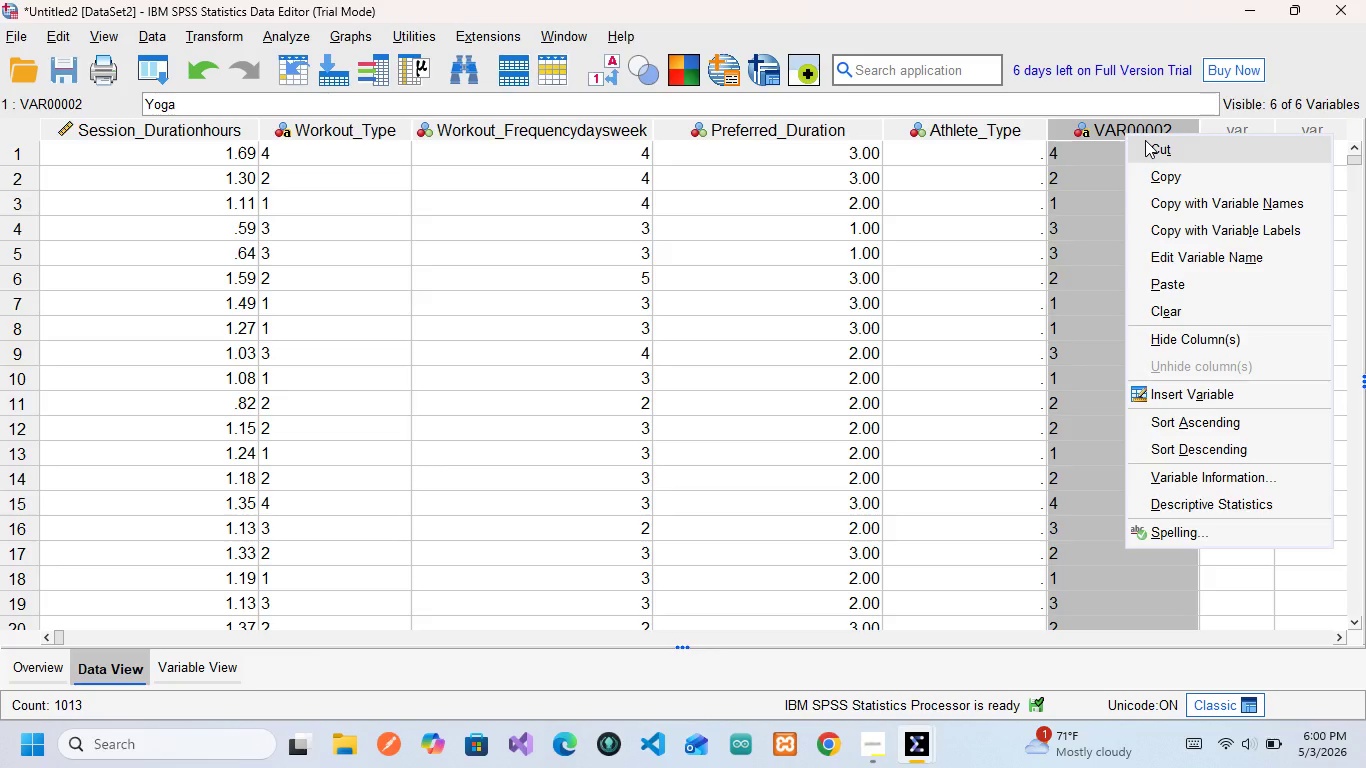 
left_click([1145, 140])
 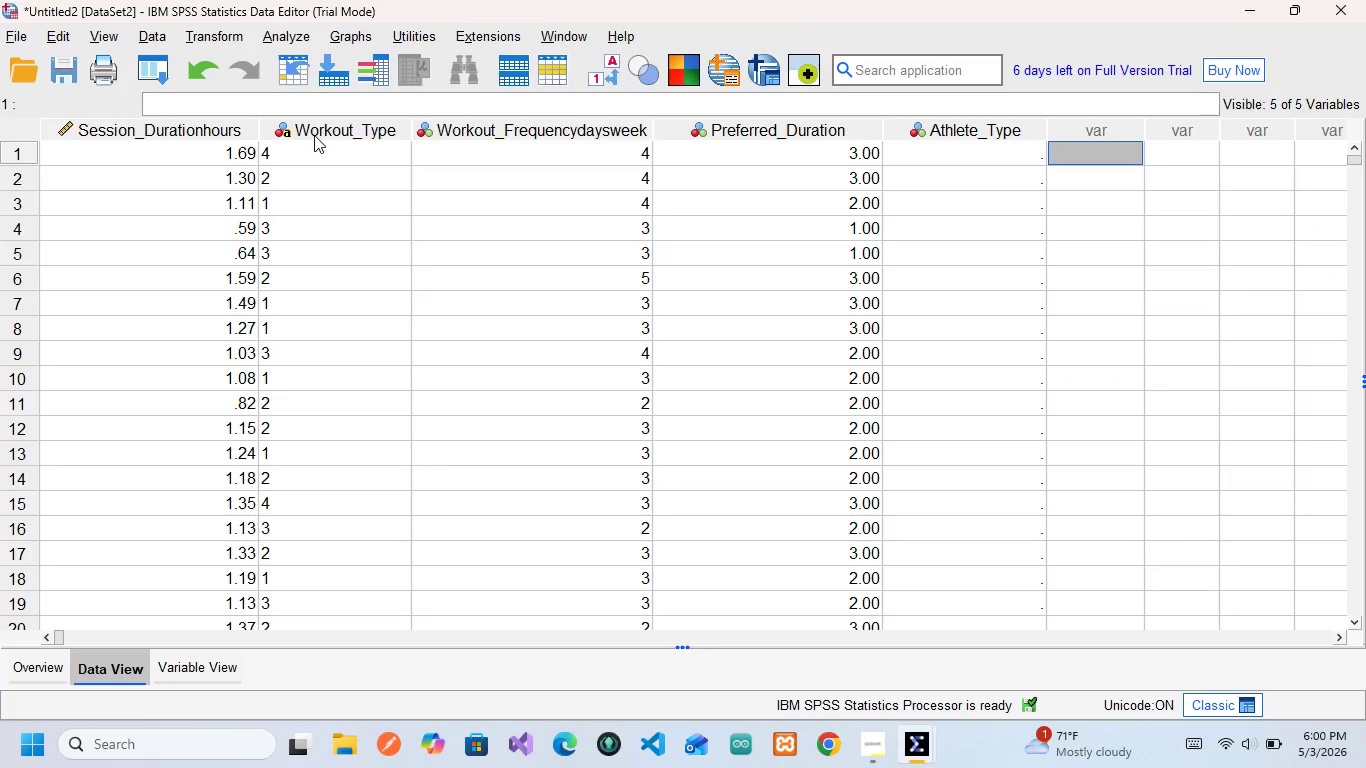 
right_click([314, 135])
 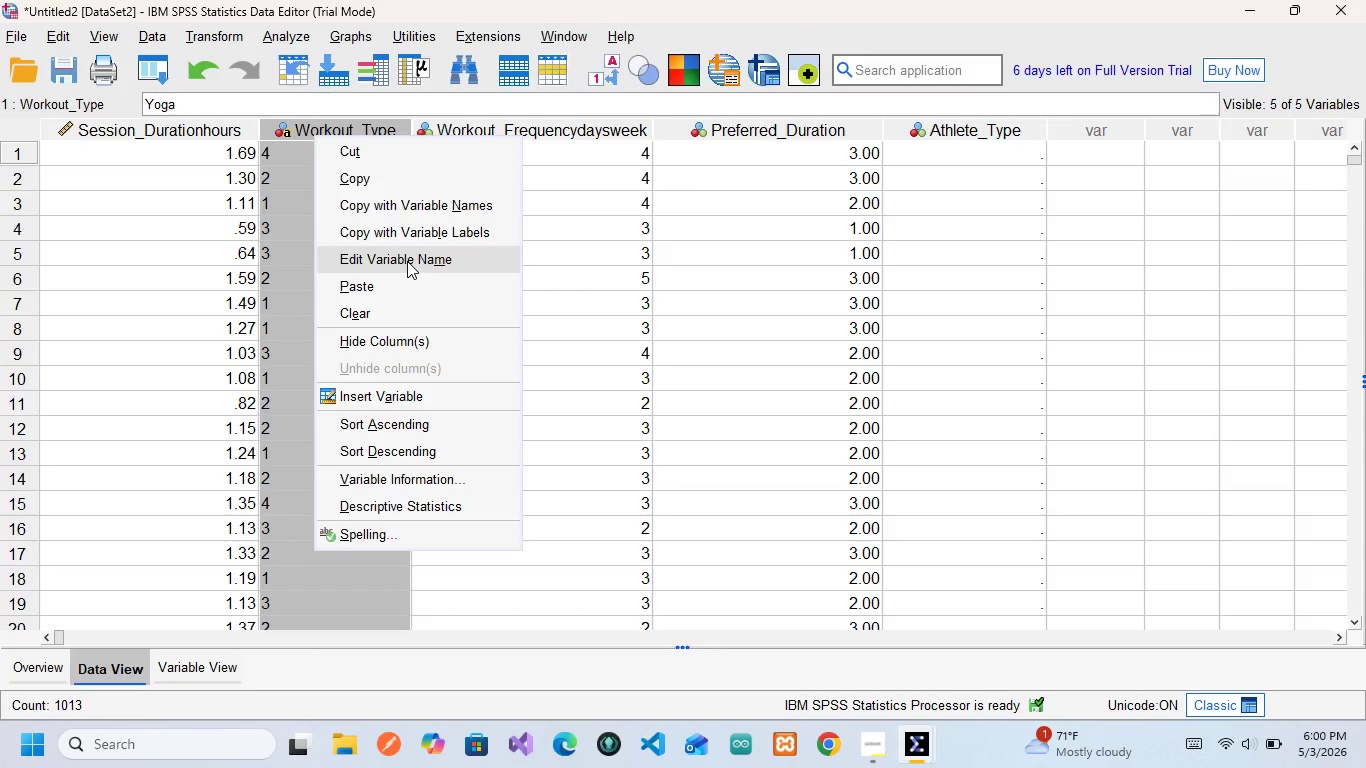 
wait(22.86)
 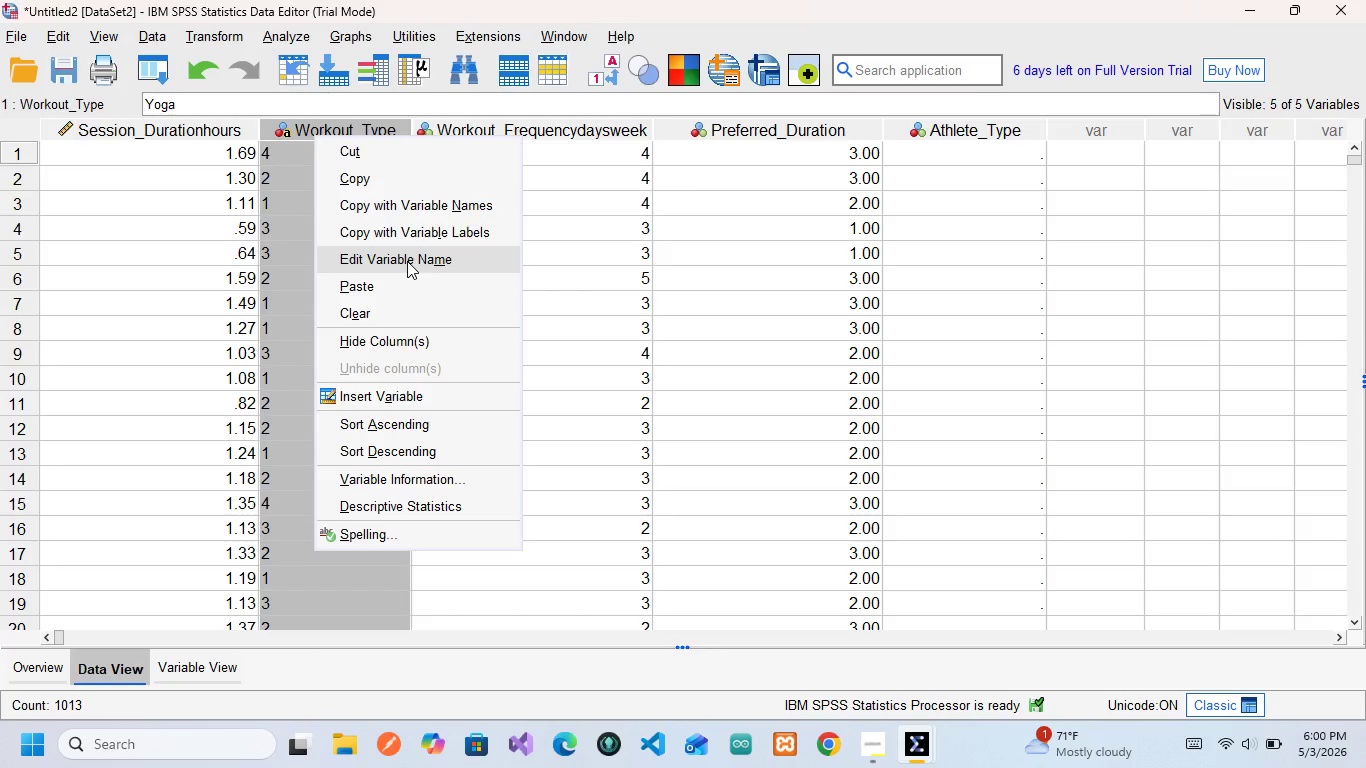 
left_click([377, 180])
 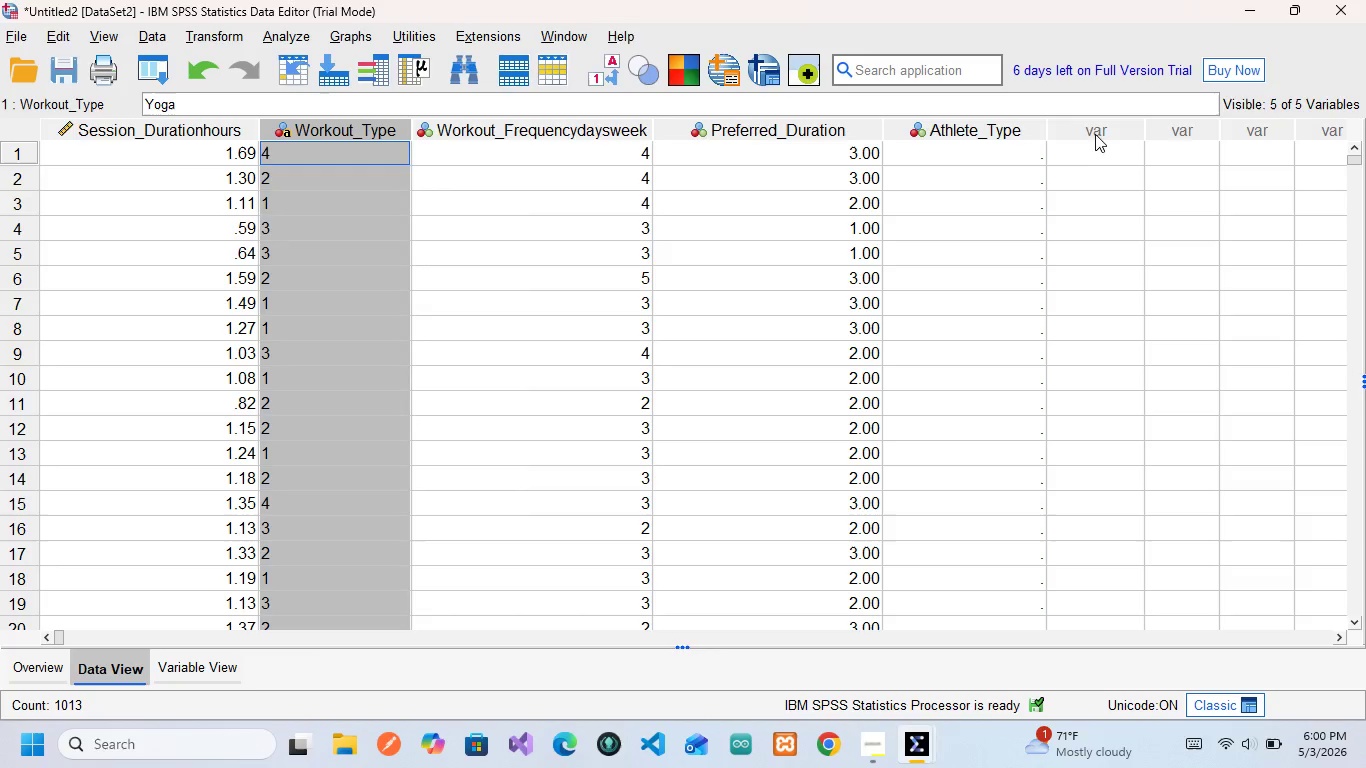 
left_click([1094, 133])
 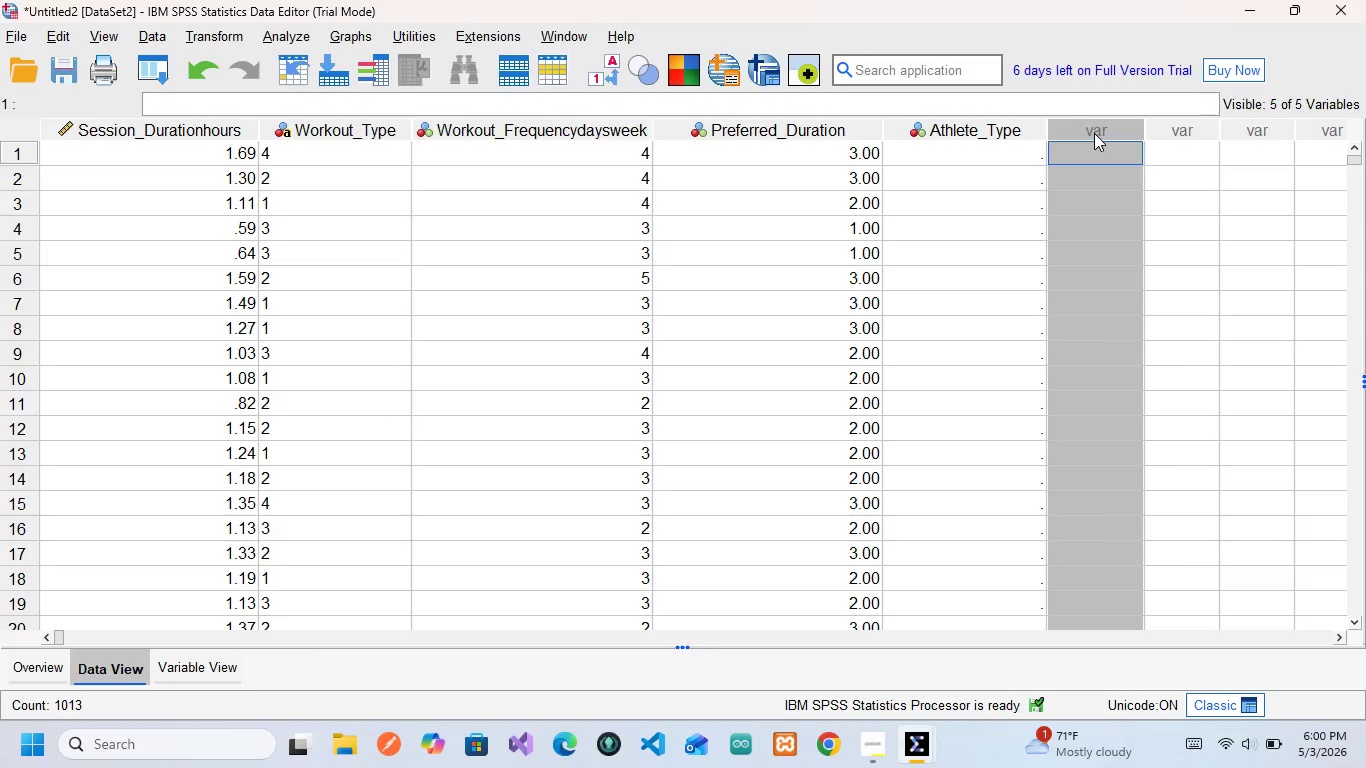 
left_click([1094, 133])
 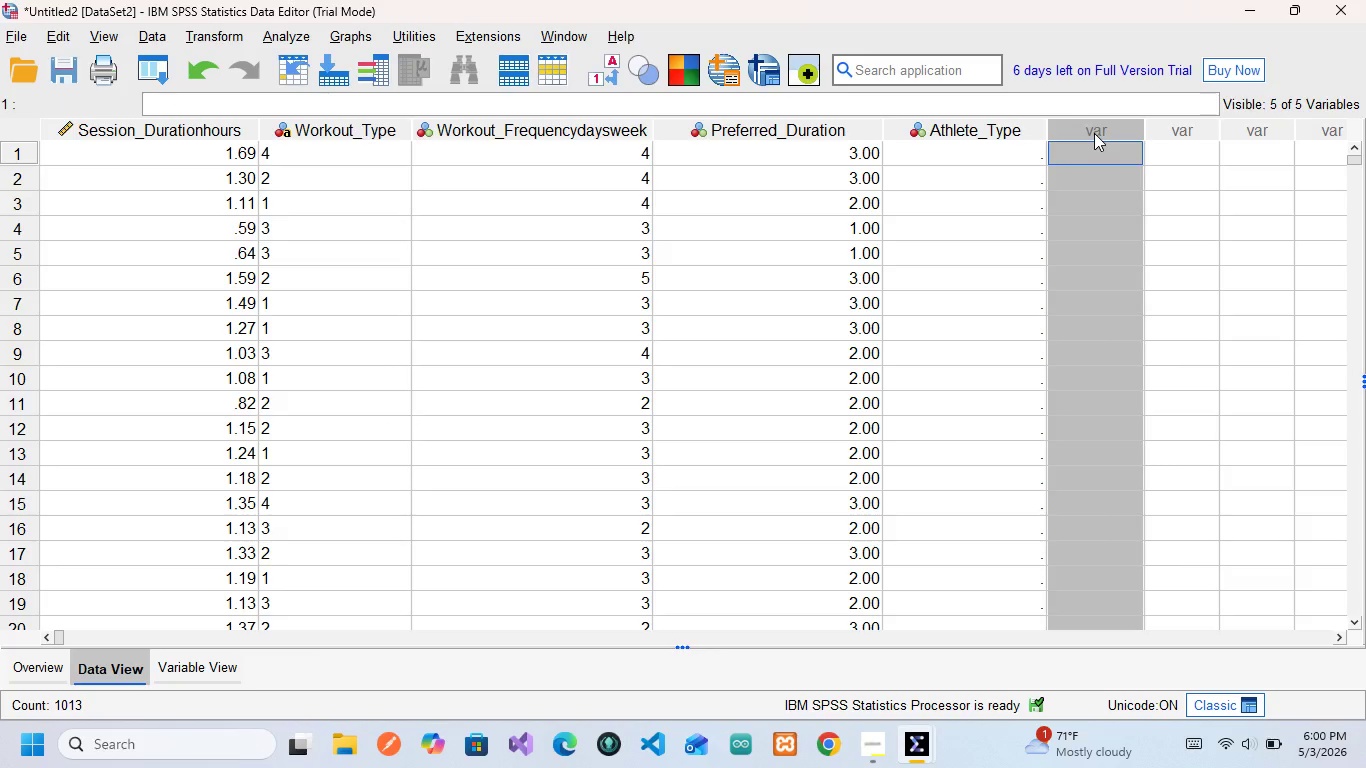 
right_click([1094, 133])
 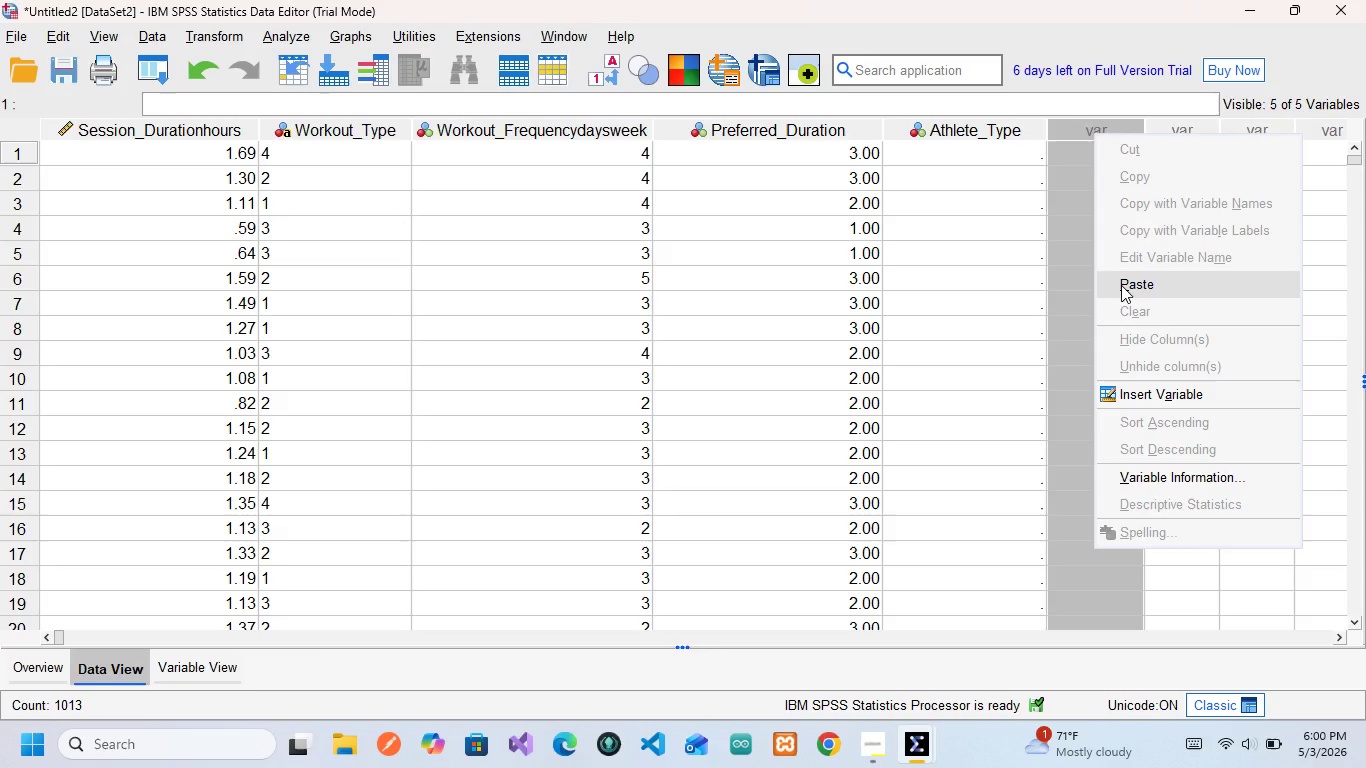 
left_click([1121, 285])
 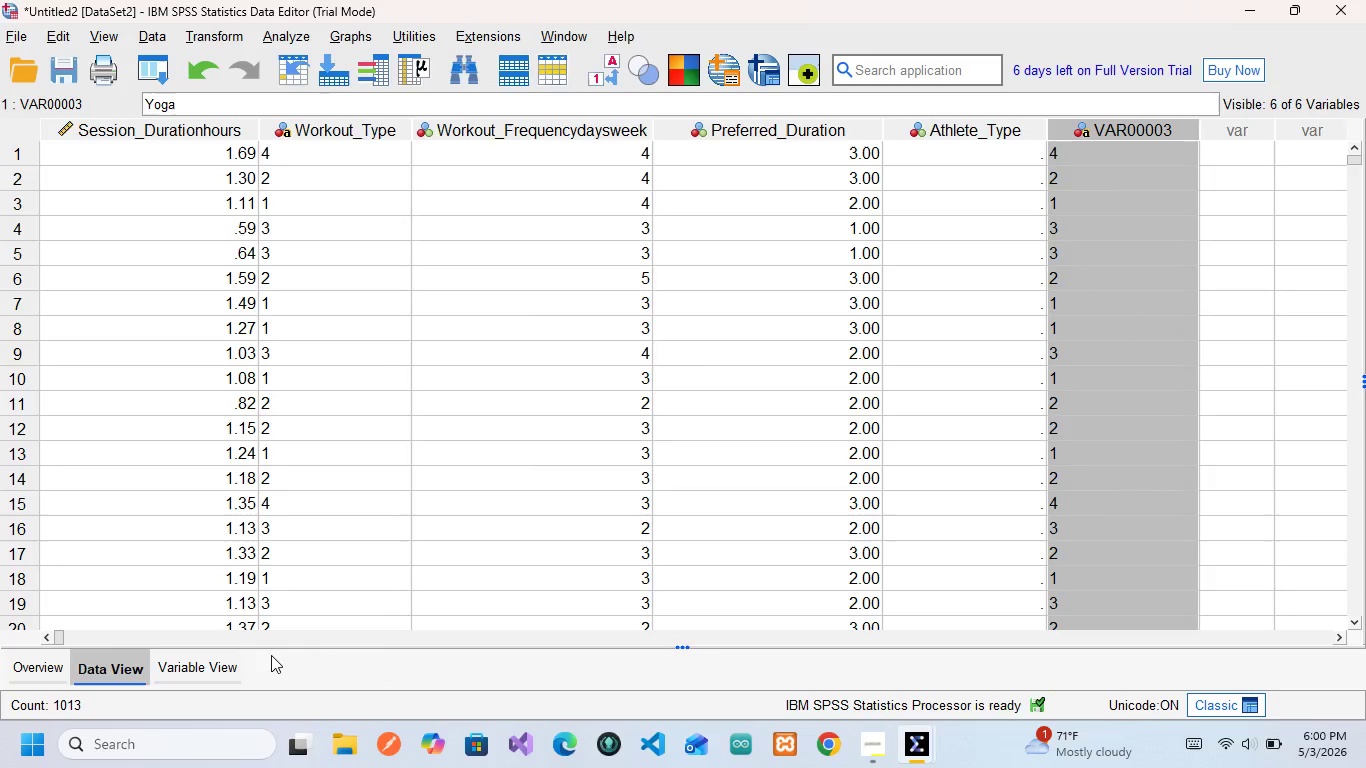 
left_click([202, 675])
 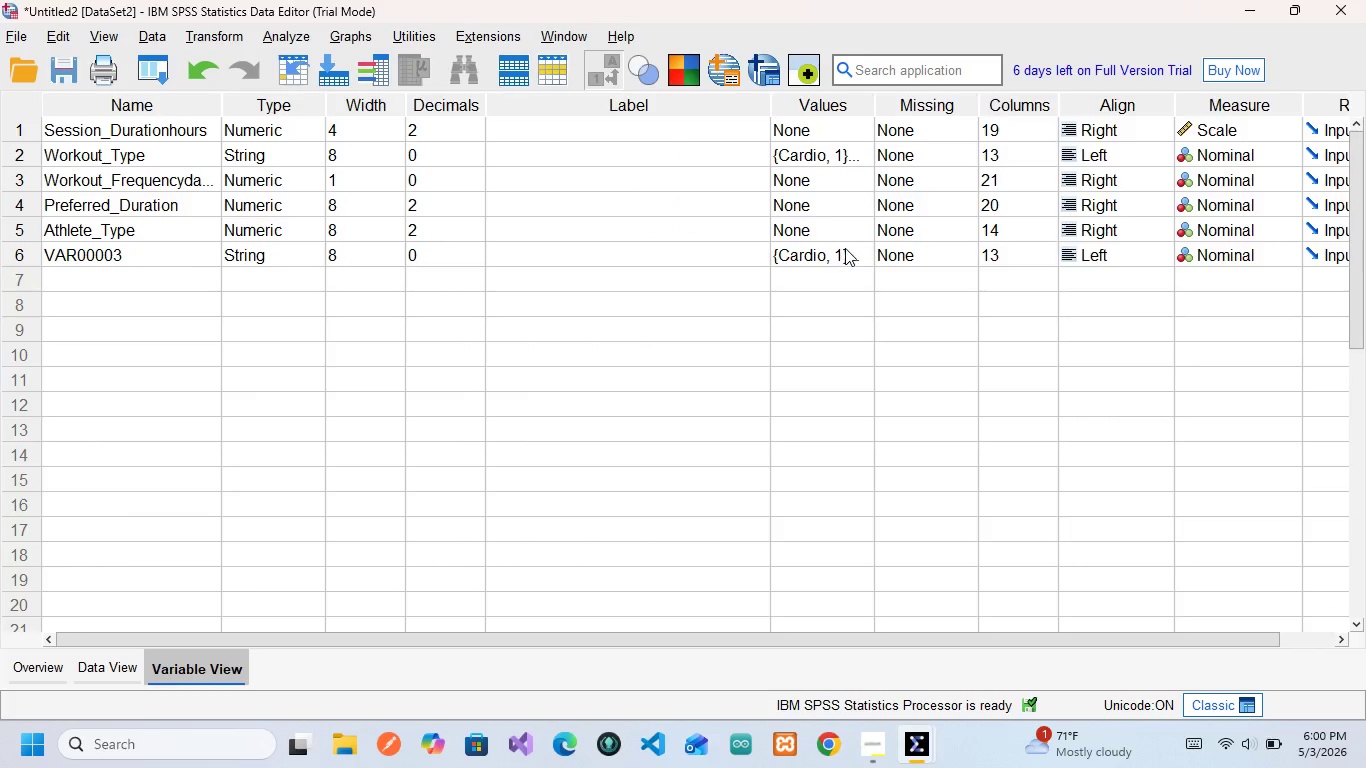 
left_click([845, 248])
 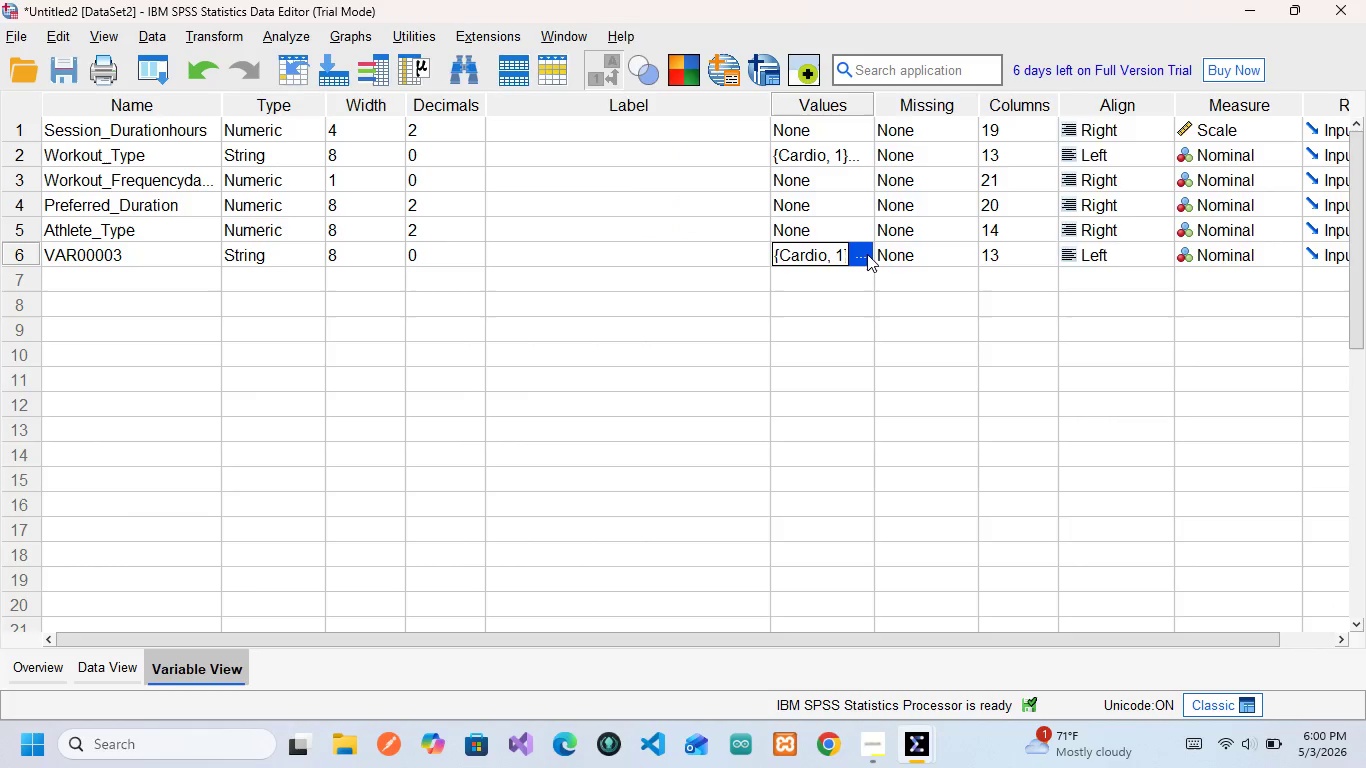 
left_click([867, 254])
 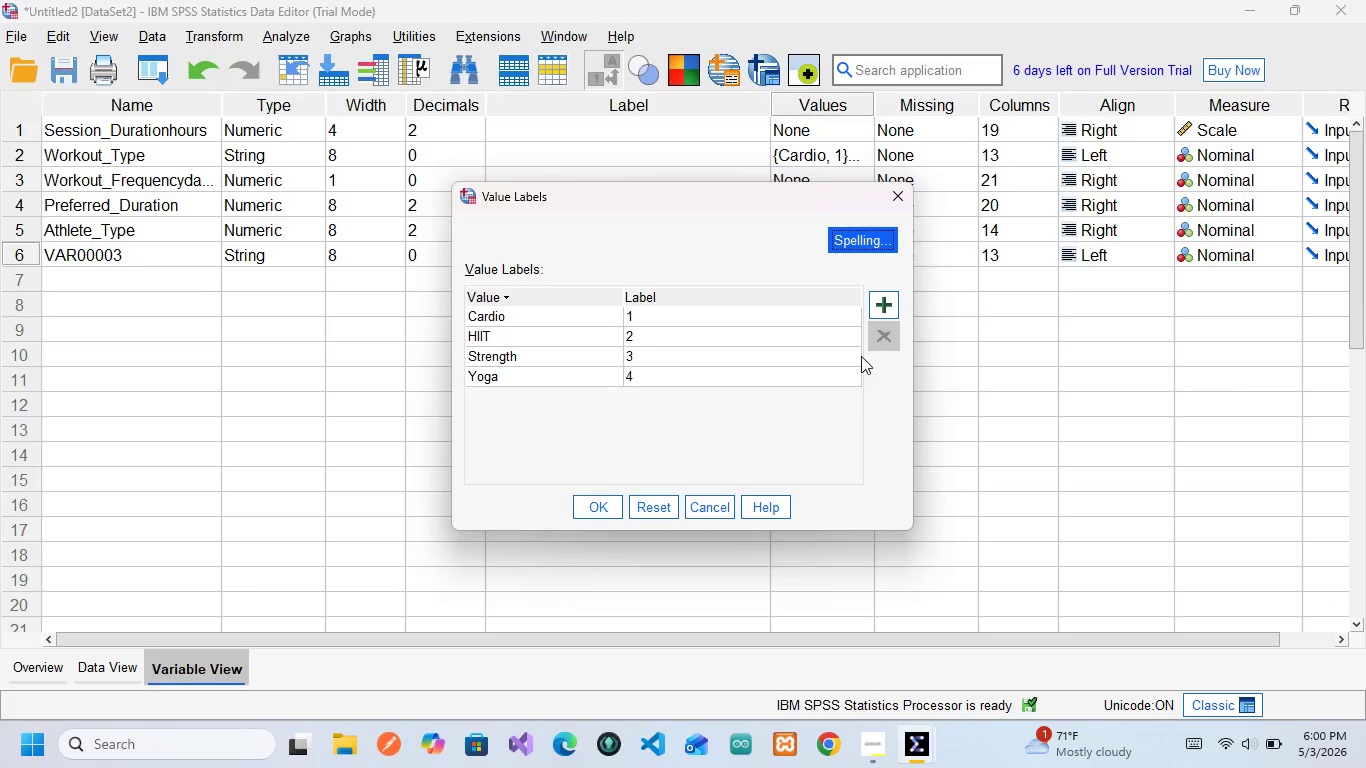 
left_click([838, 370])
 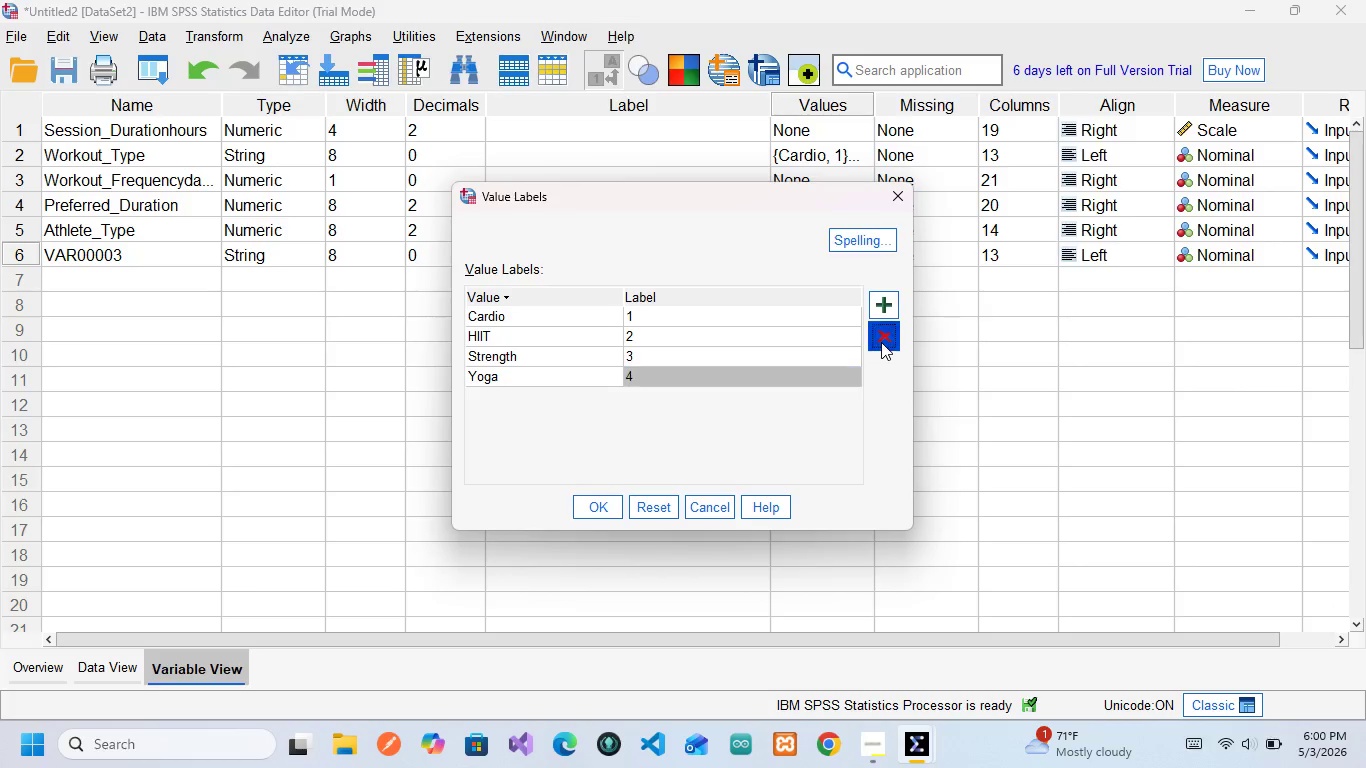 
left_click([881, 342])
 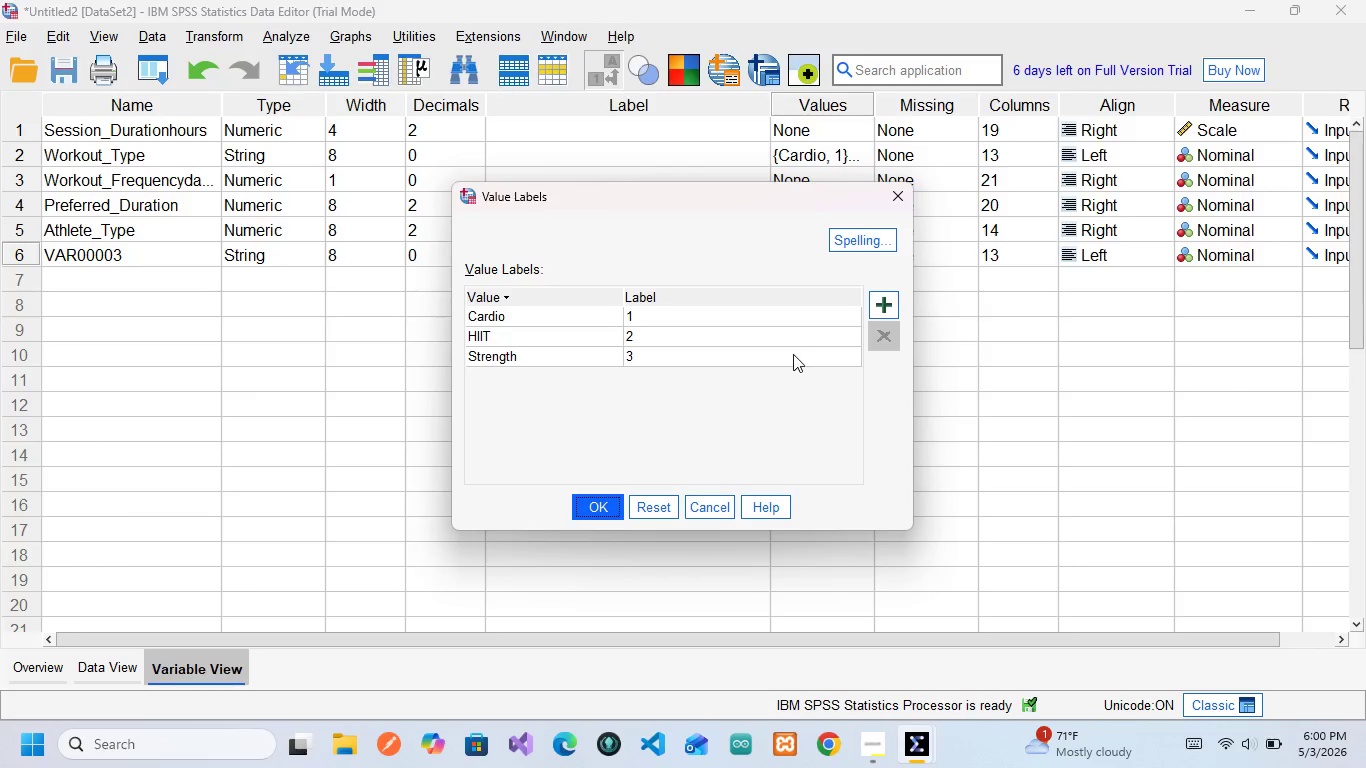 
left_click_drag(start_coordinate=[793, 354], to_coordinate=[886, 340])
 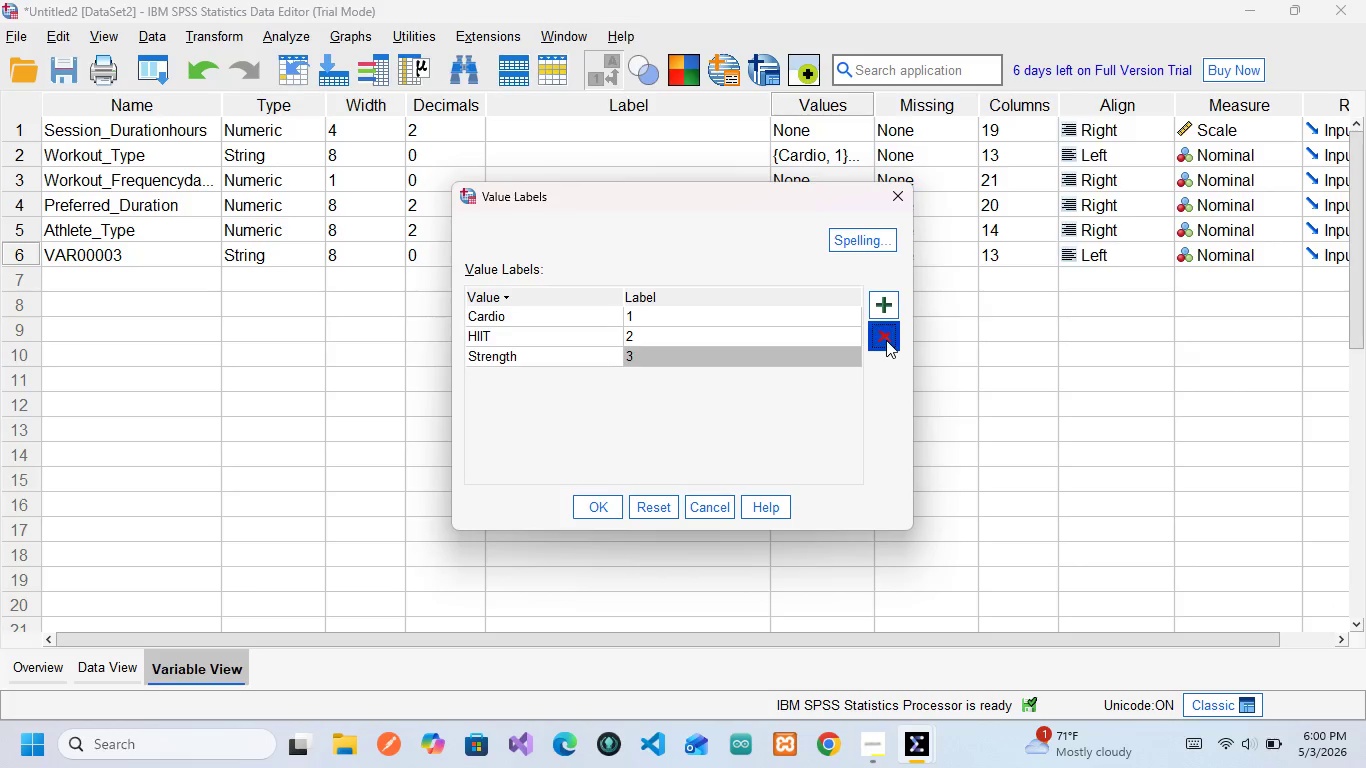 
left_click([886, 340])
 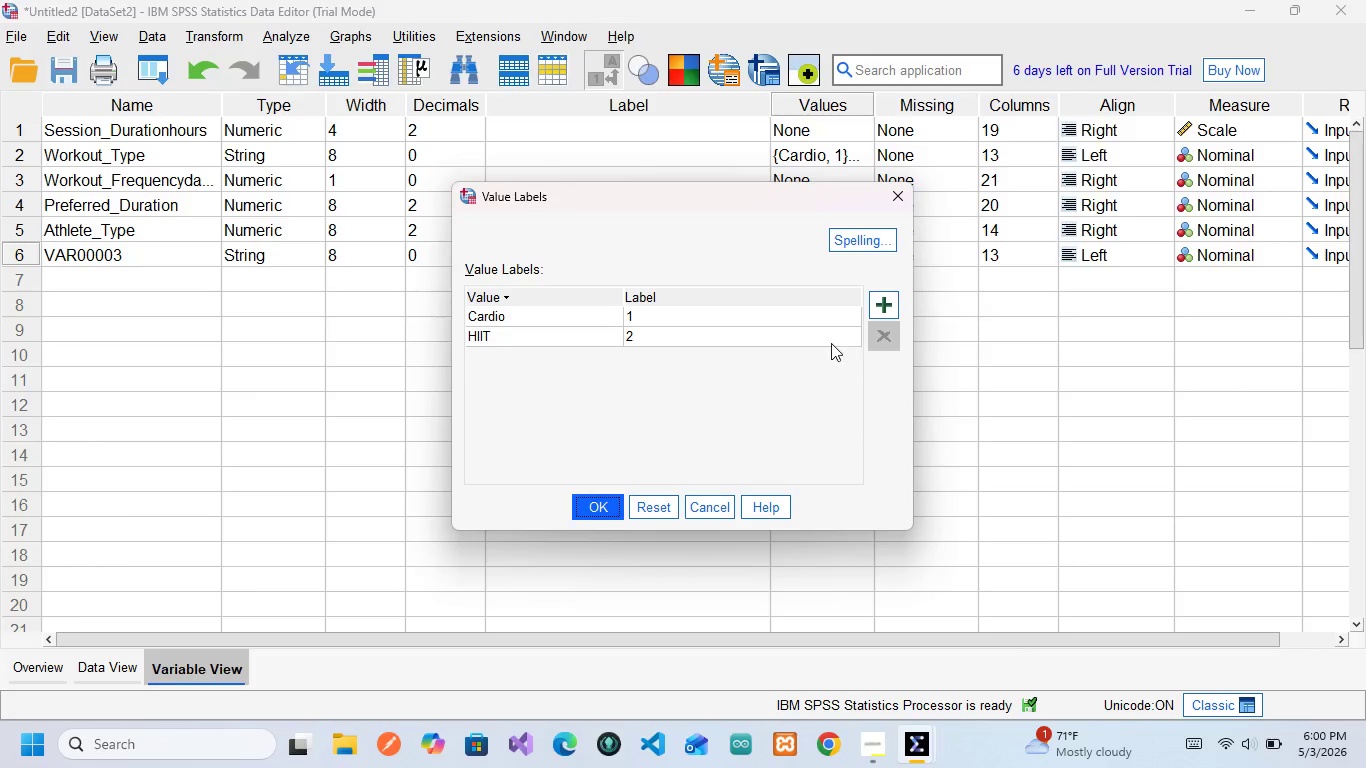 
left_click([826, 339])
 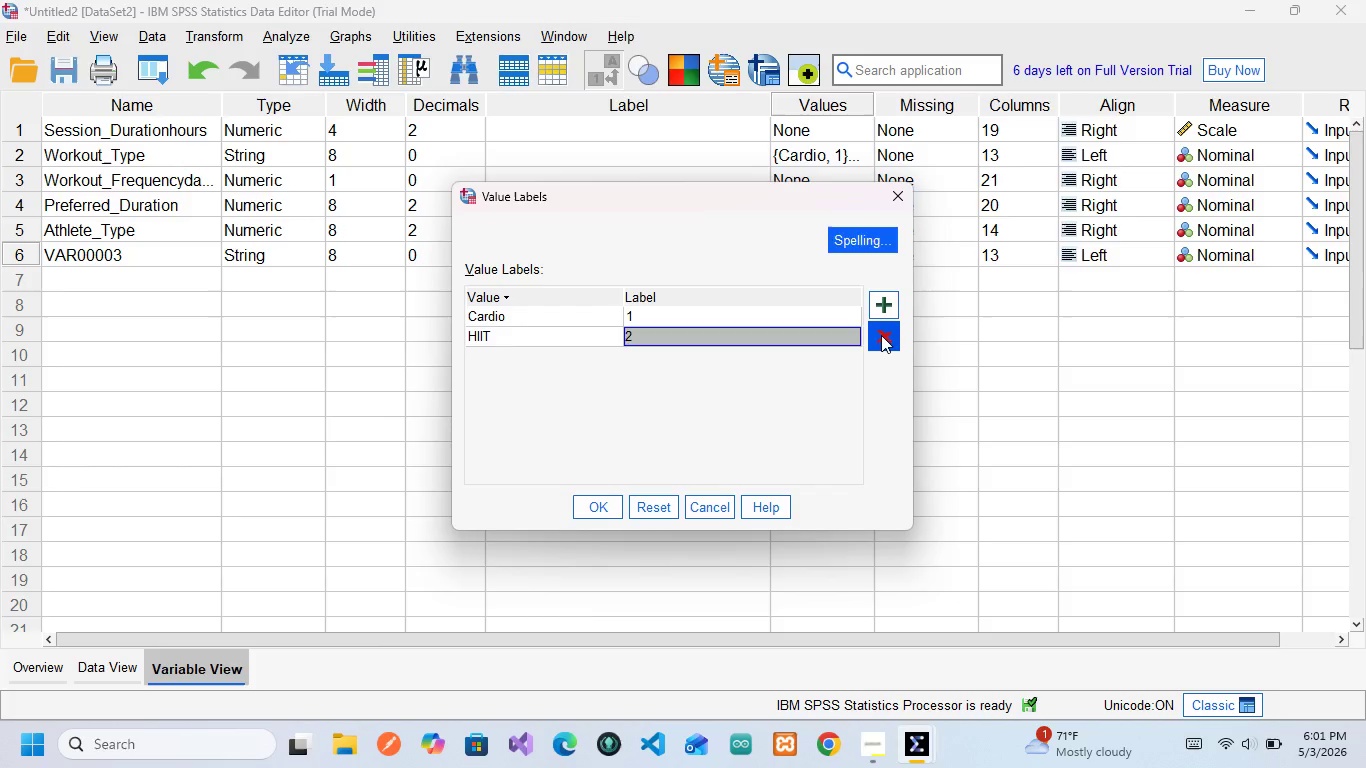 
left_click([881, 335])
 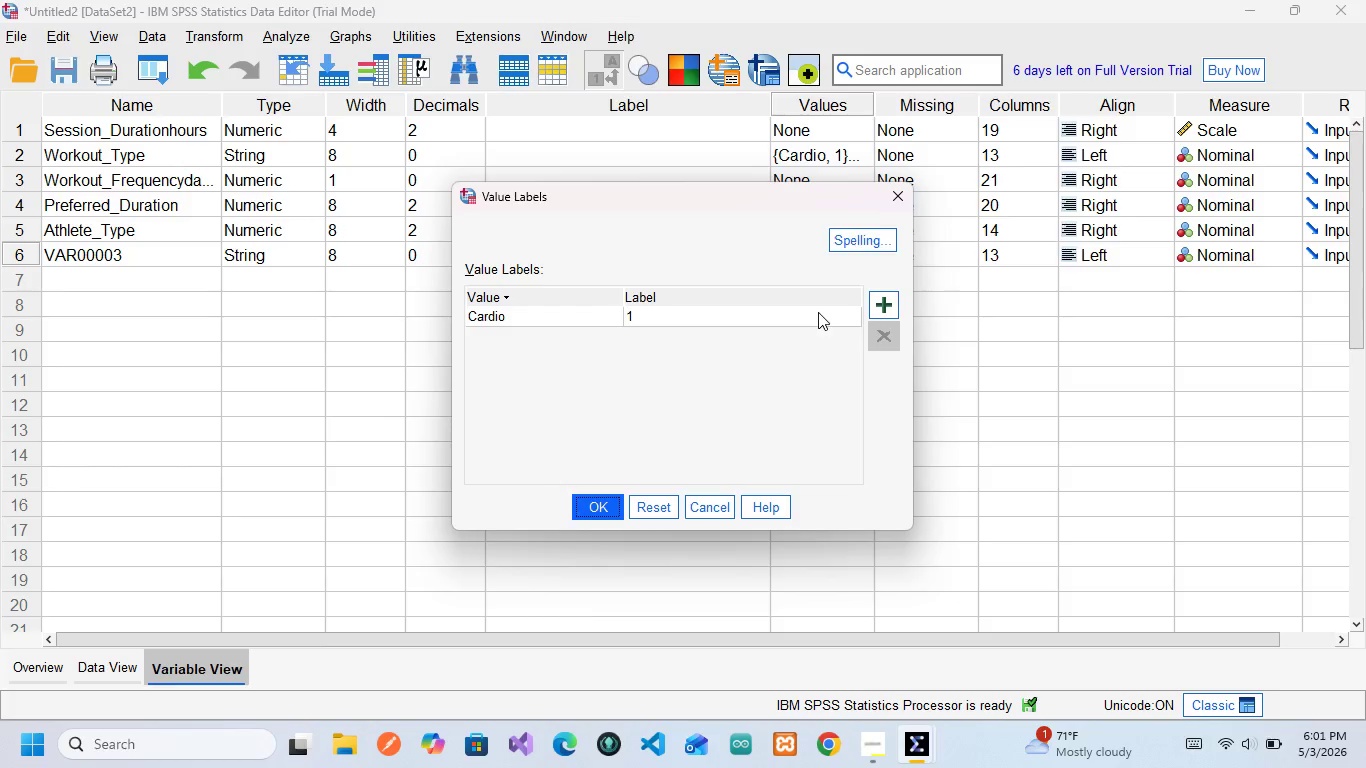 
left_click([818, 312])
 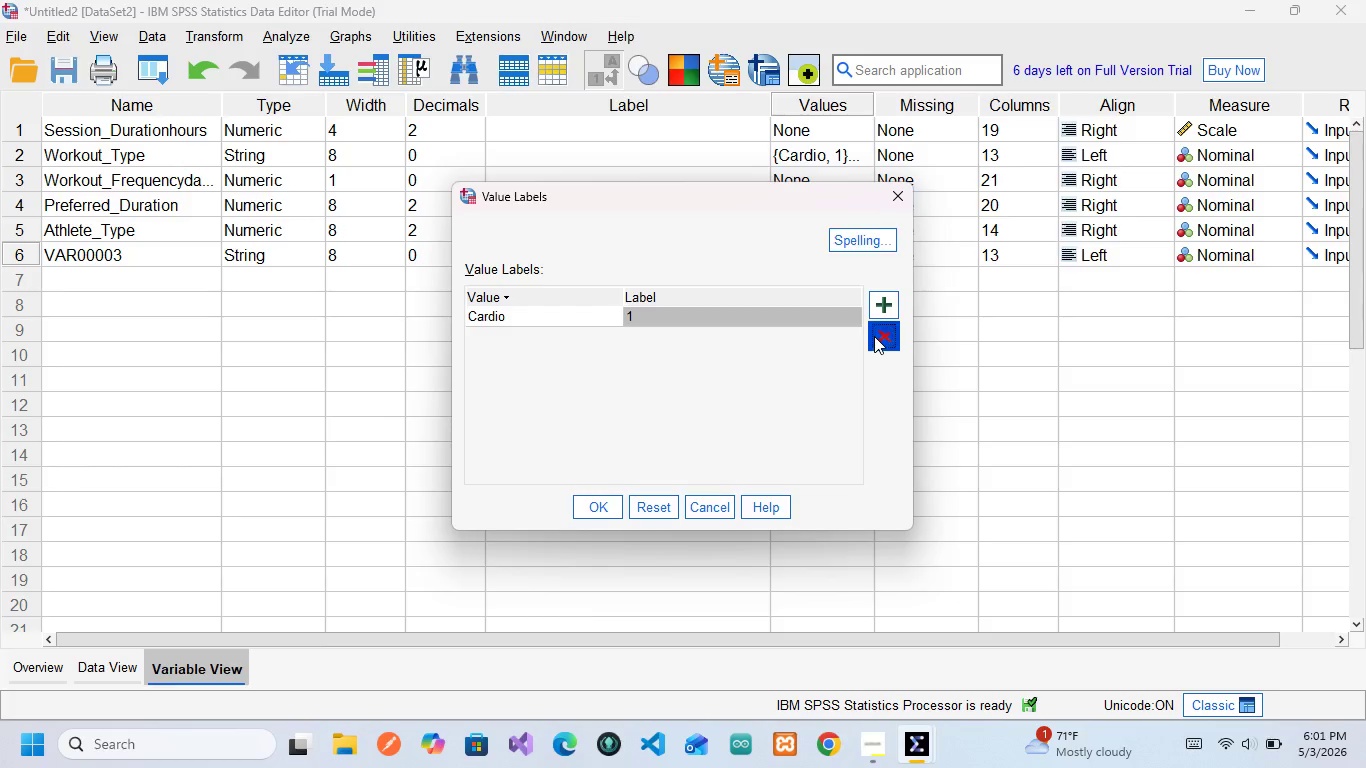 
left_click([874, 336])
 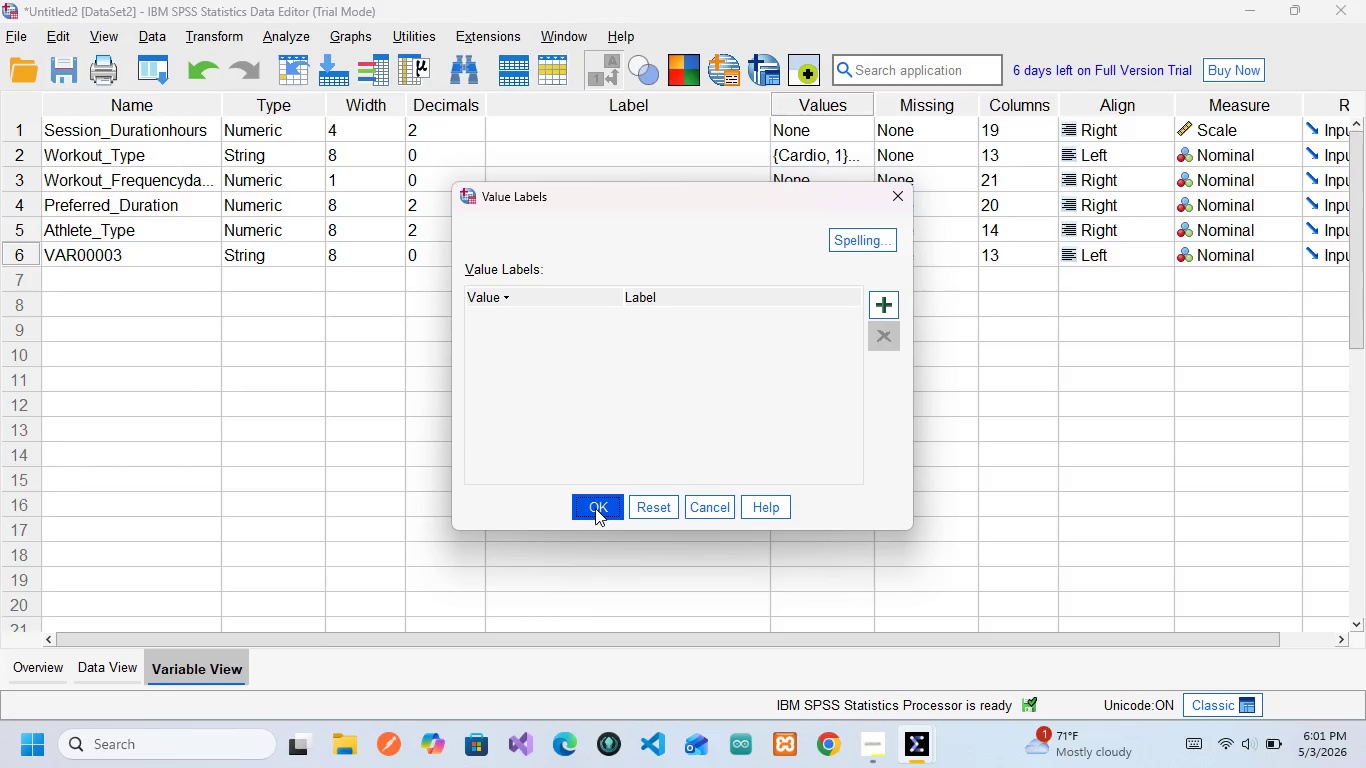 
left_click([595, 508])
 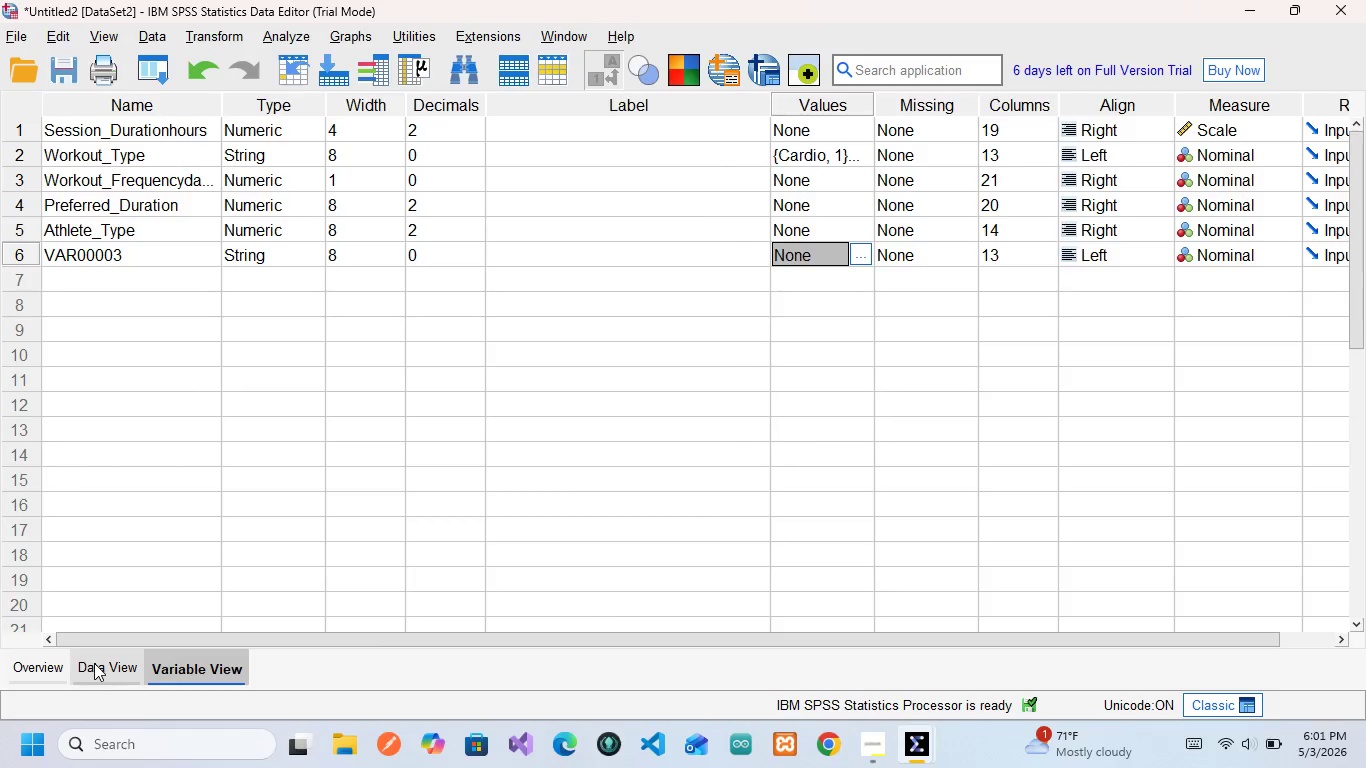 
left_click([94, 663])
 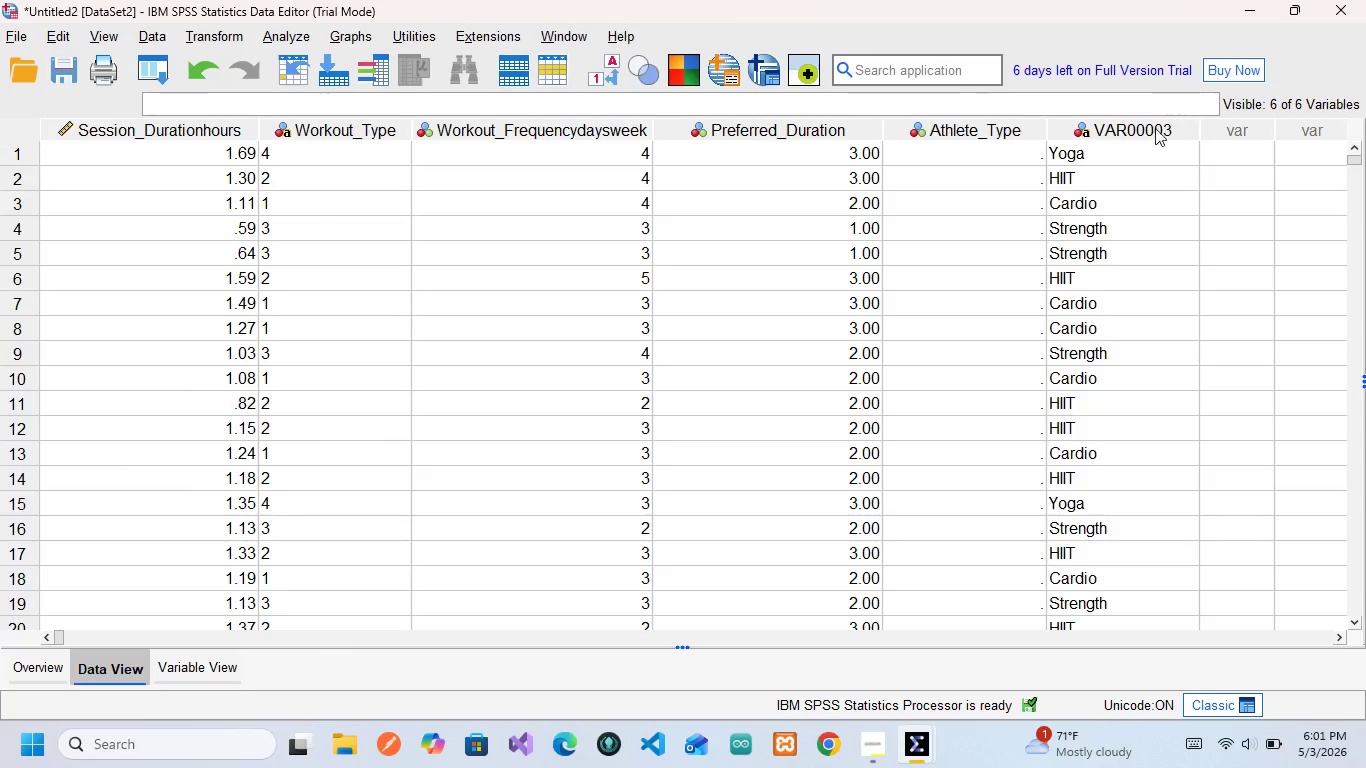 
right_click([1142, 123])
 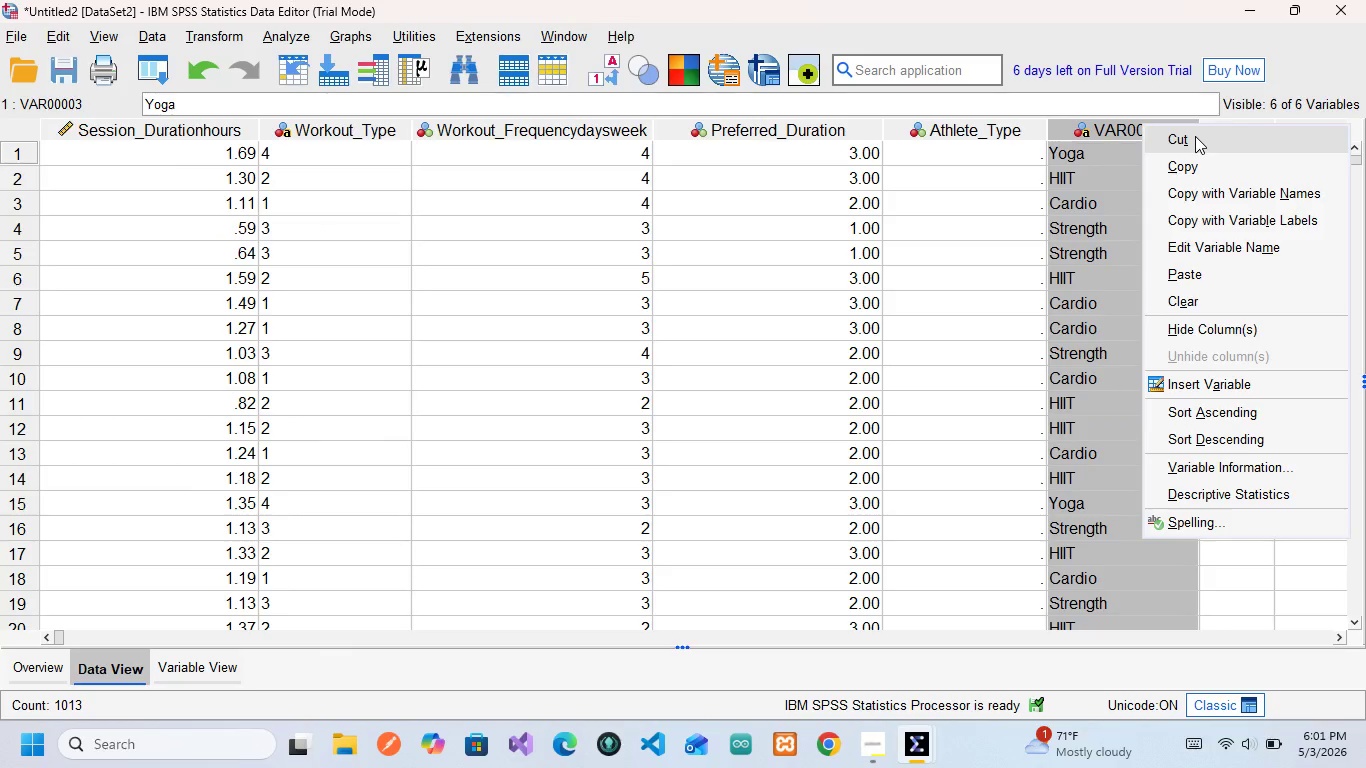 
left_click([1195, 136])
 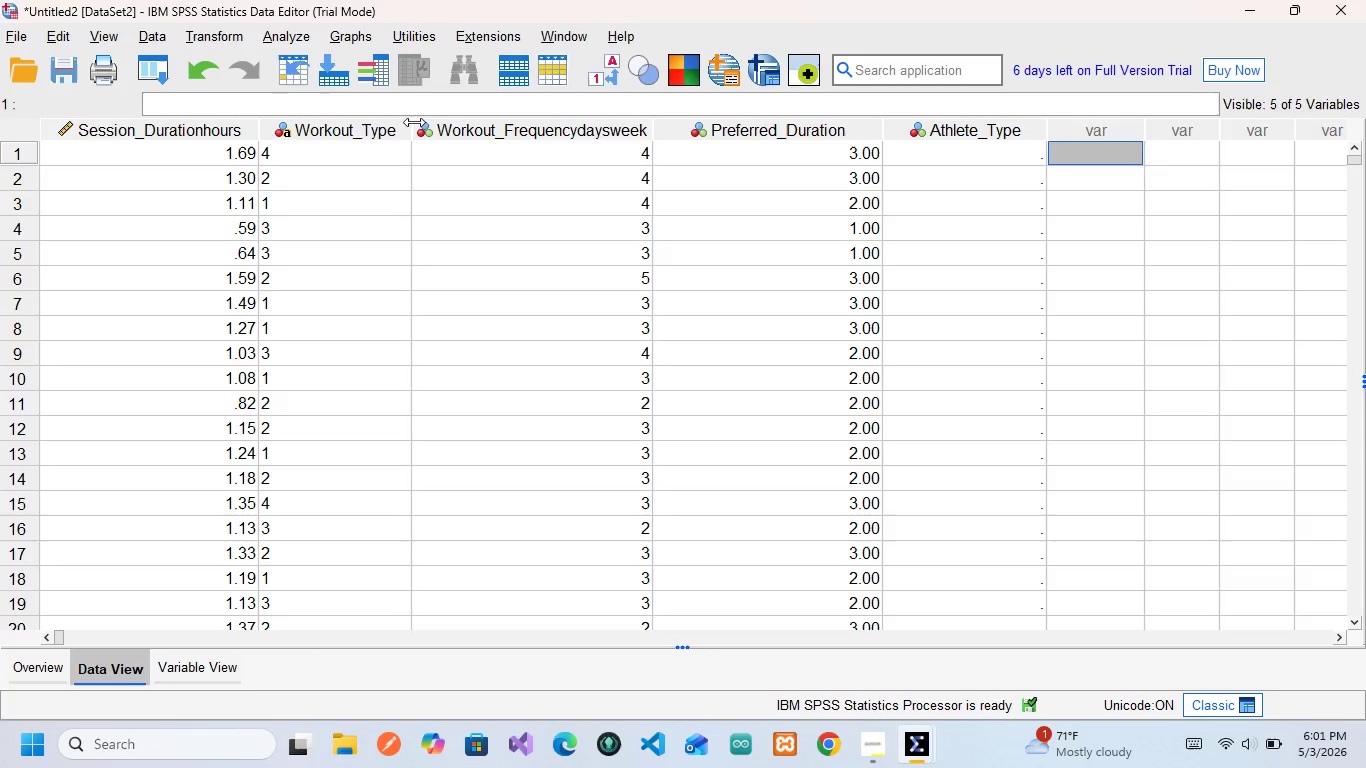 
wait(24.82)
 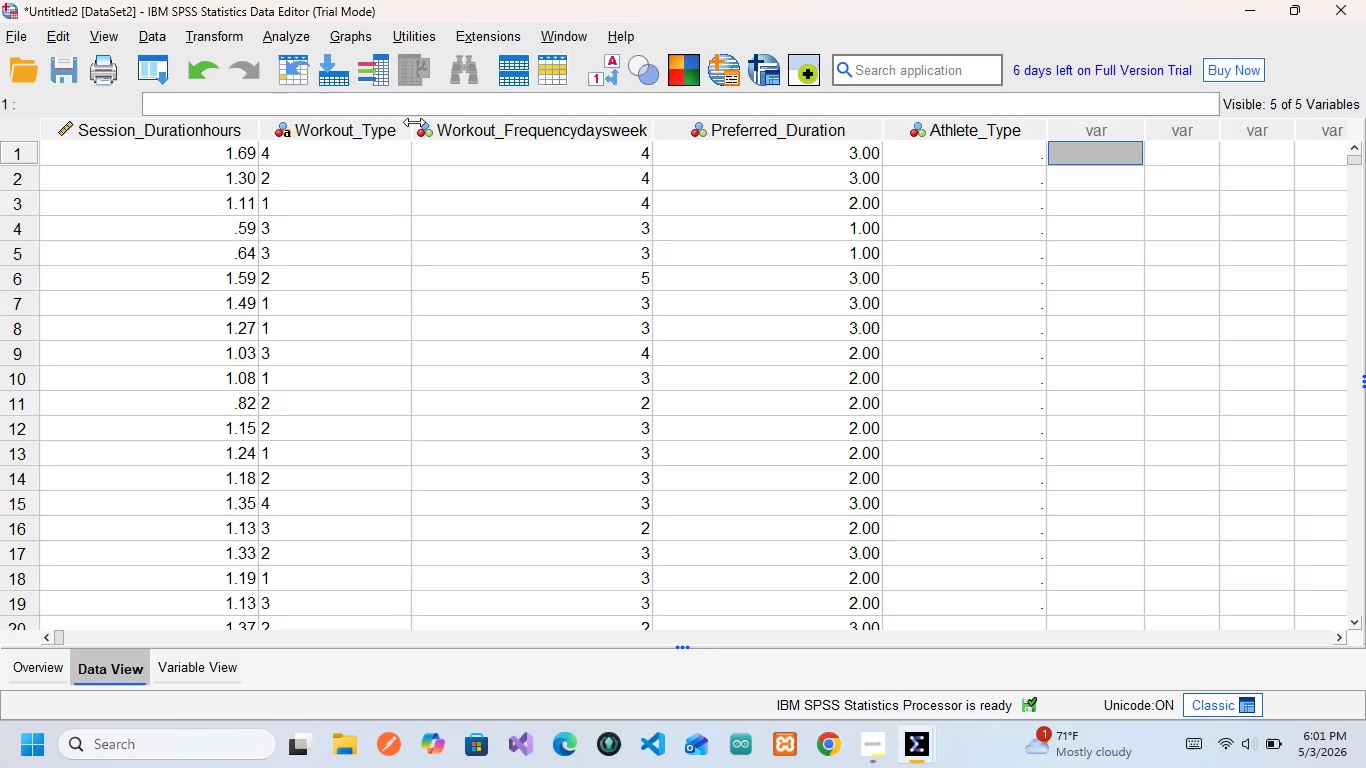 
mouse_move([246, 97])
 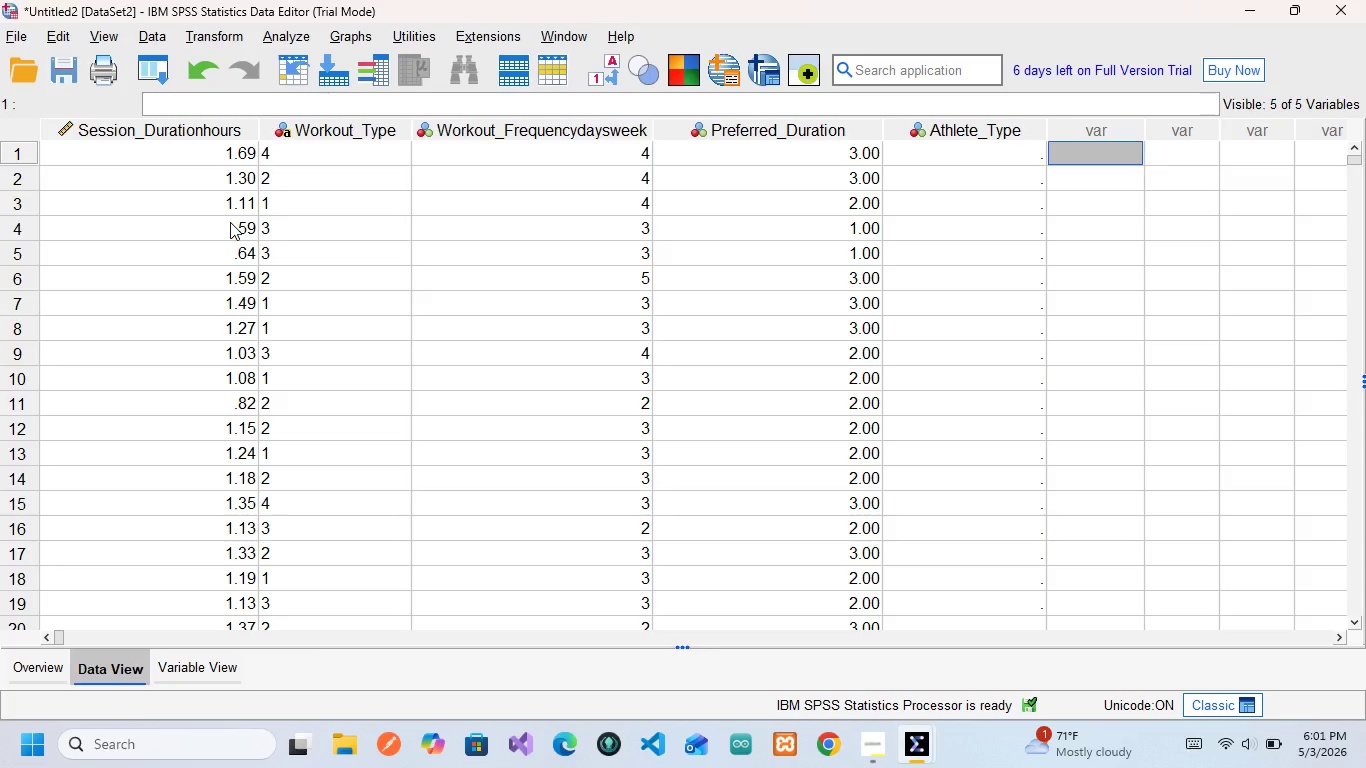 
wait(15.54)
 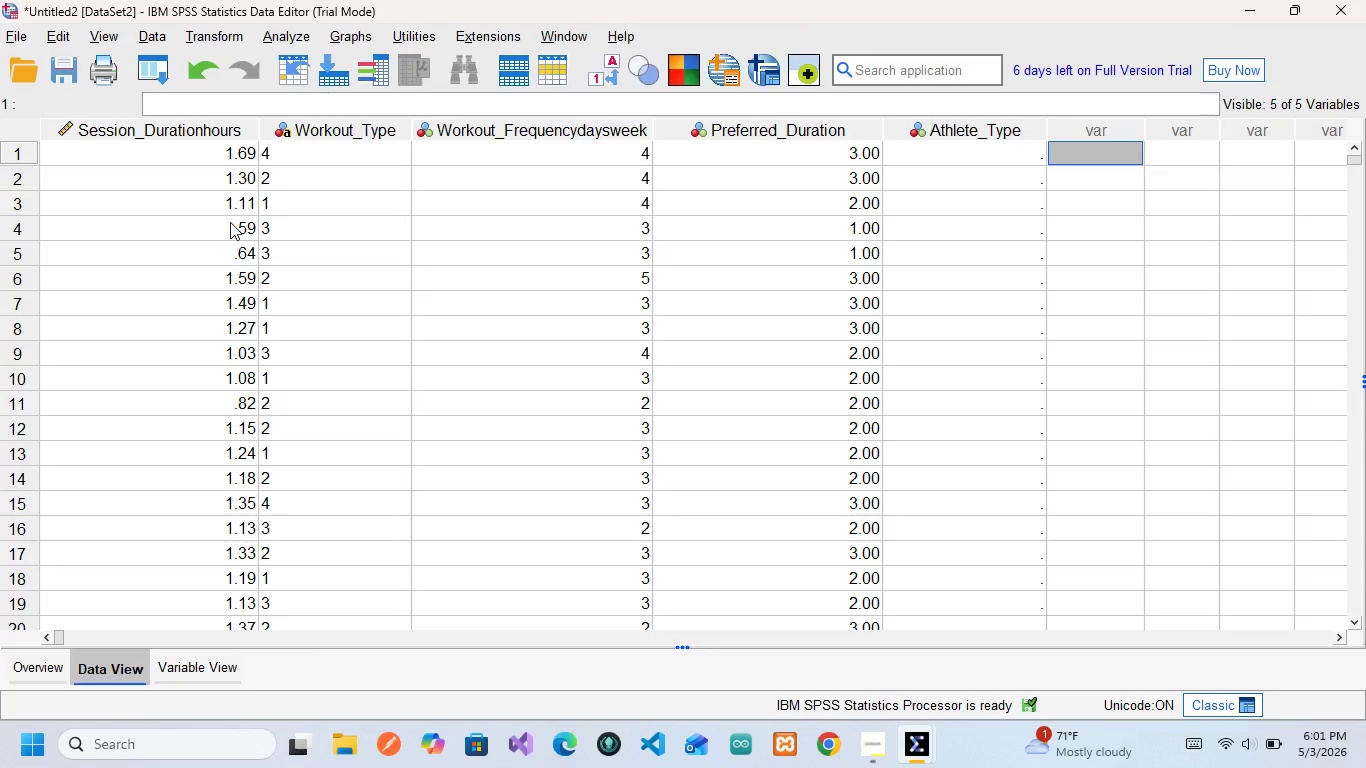 
left_click([300, 139])
 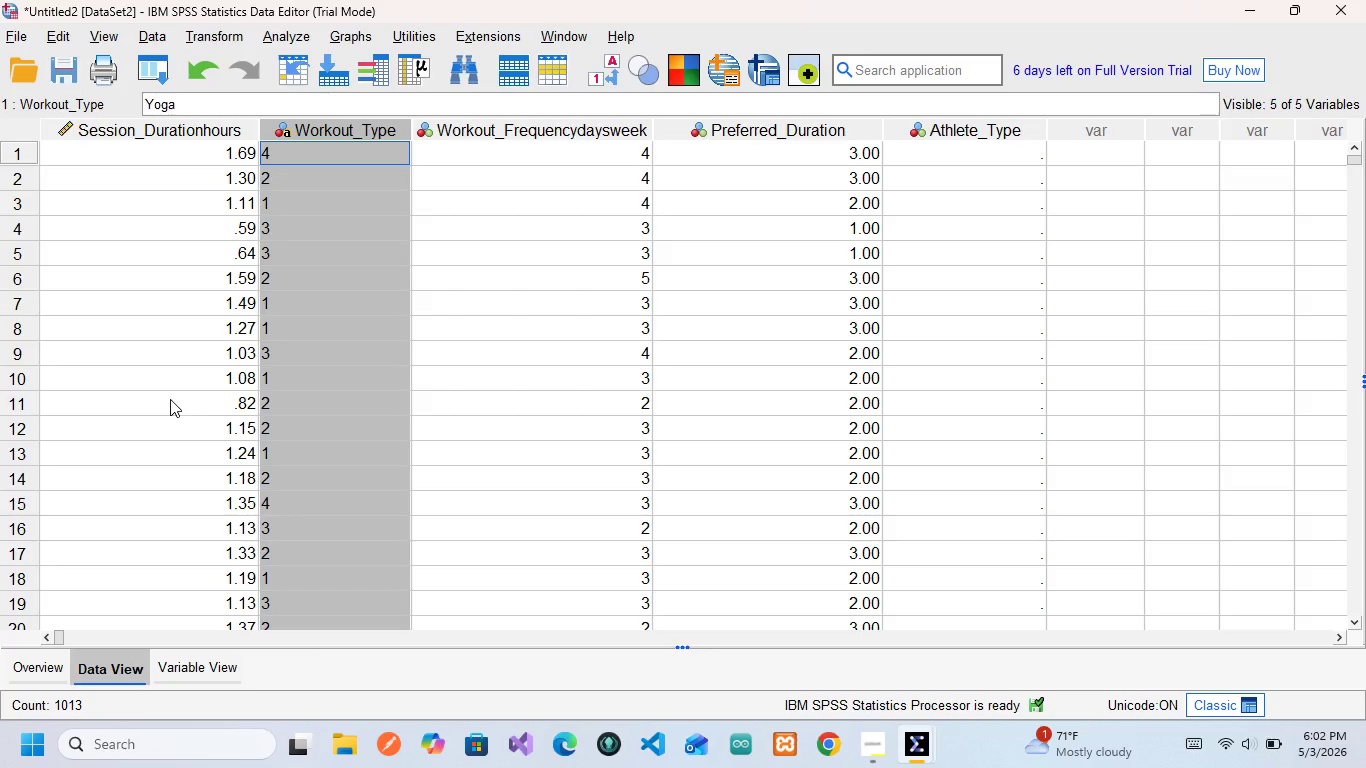 
wait(14.05)
 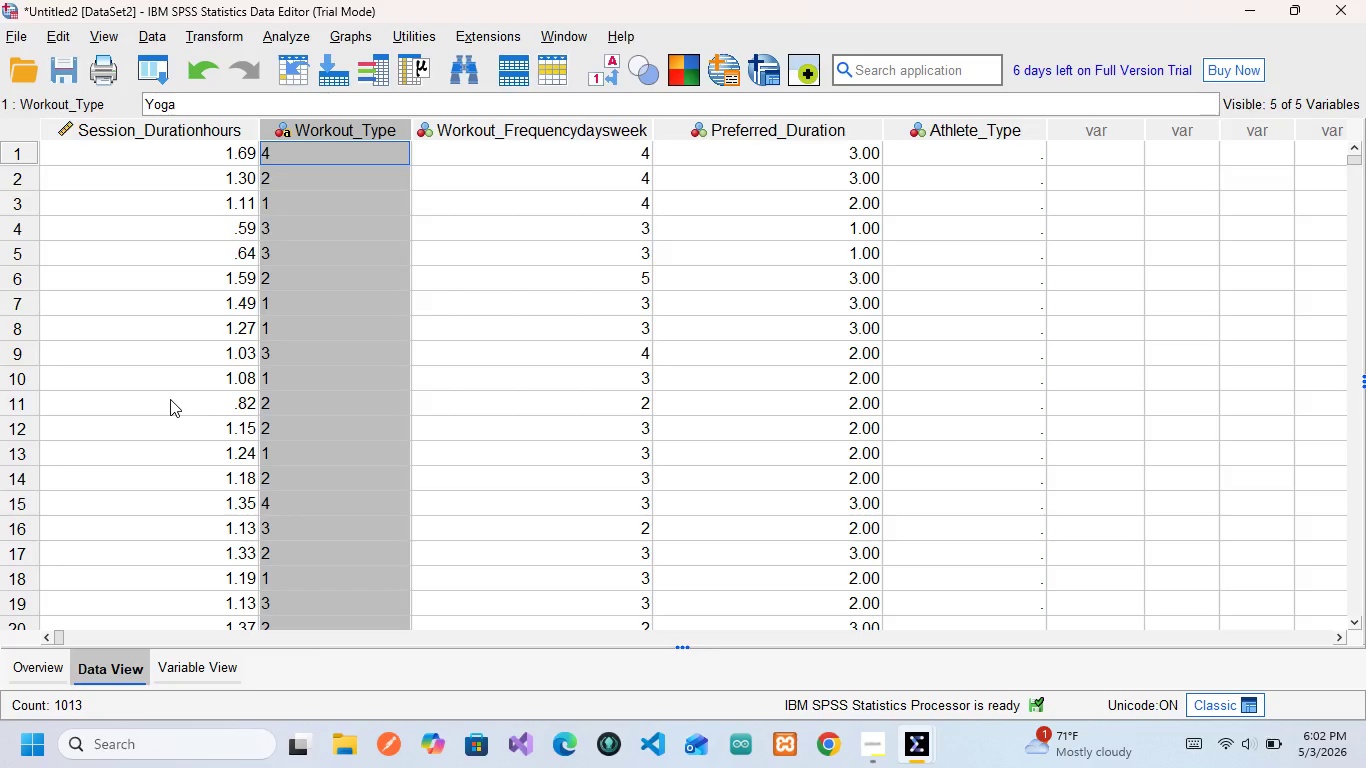 
left_click([170, 399])
 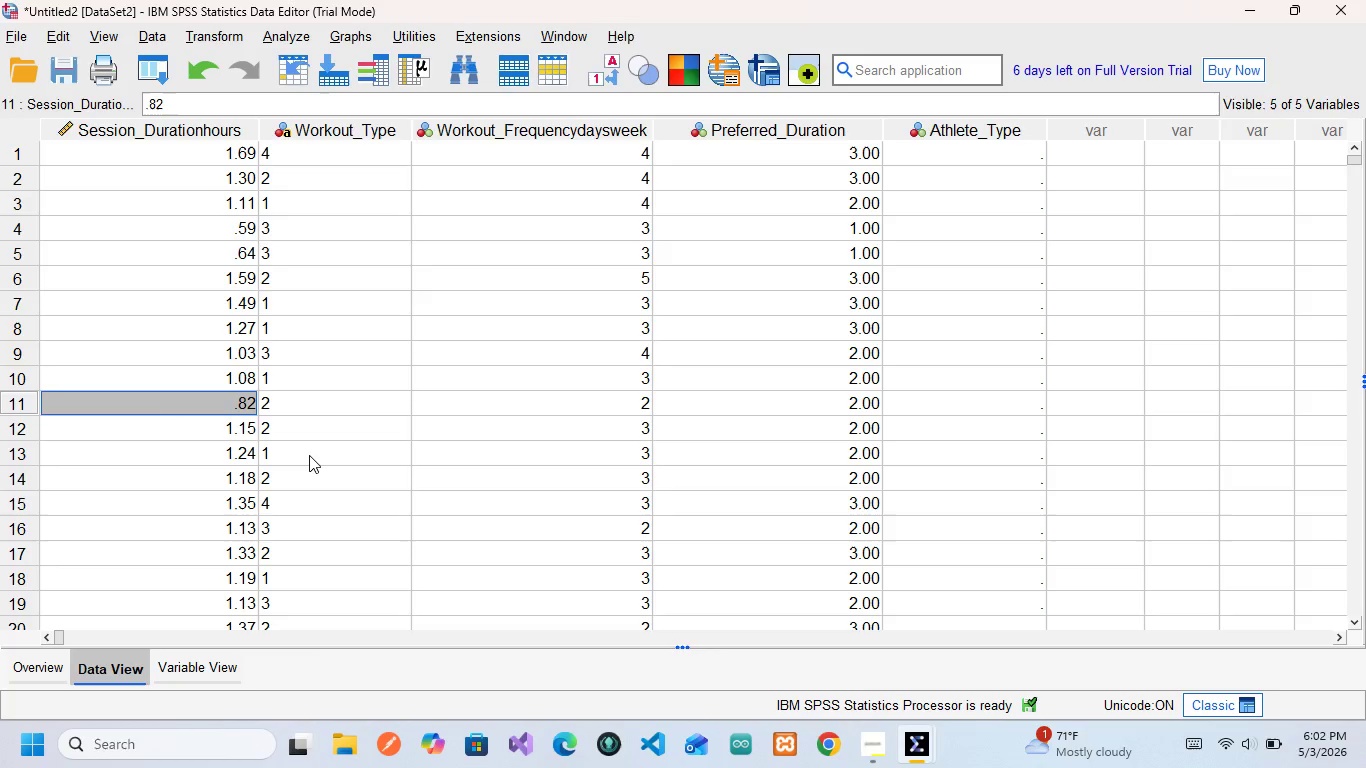 
wait(20.72)
 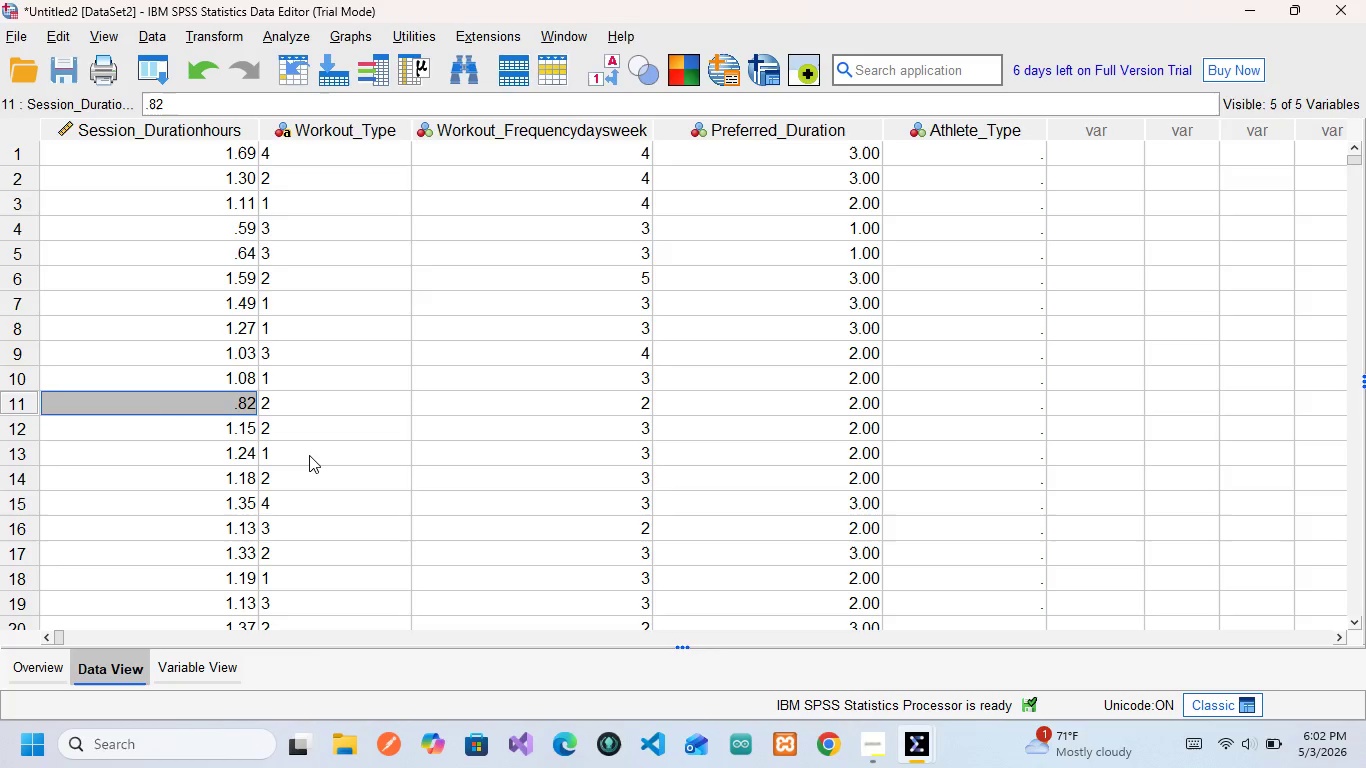 
left_click([373, 130])
 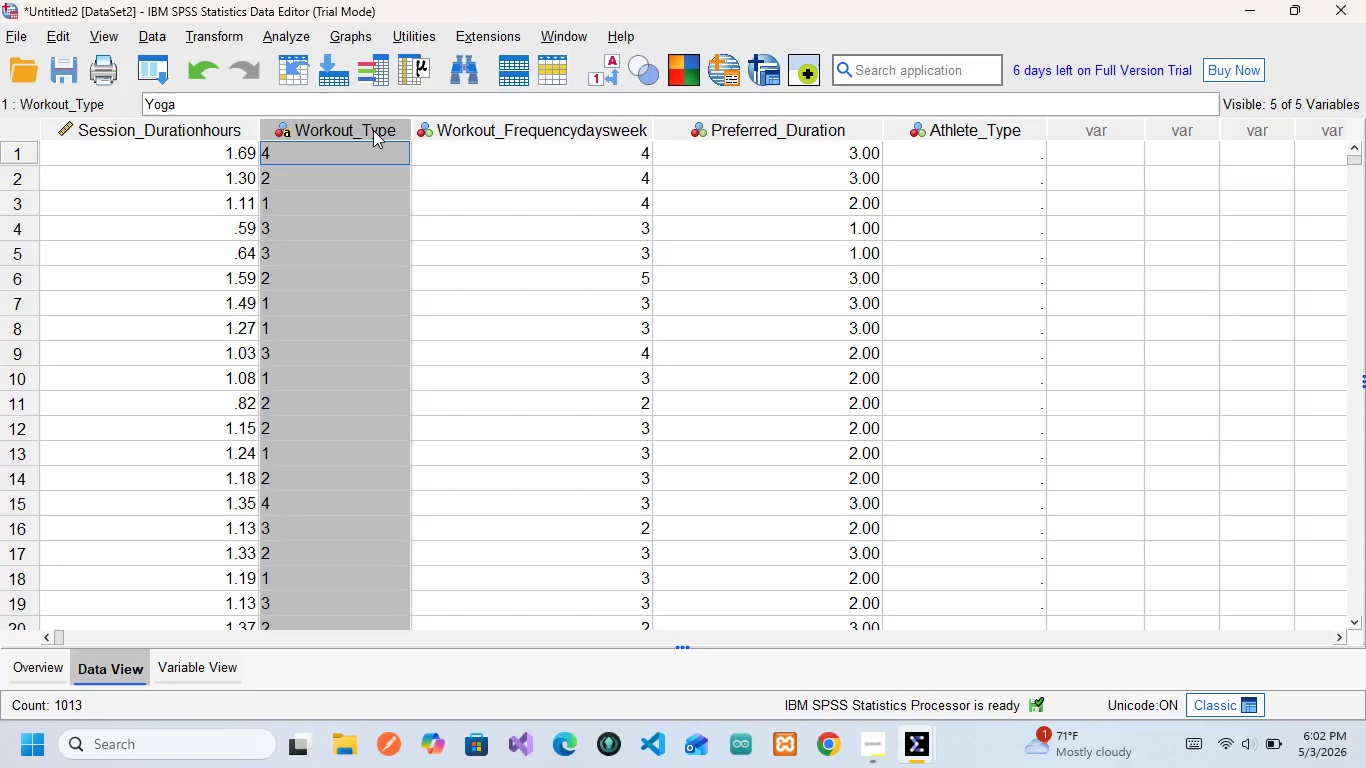 
wait(14.39)
 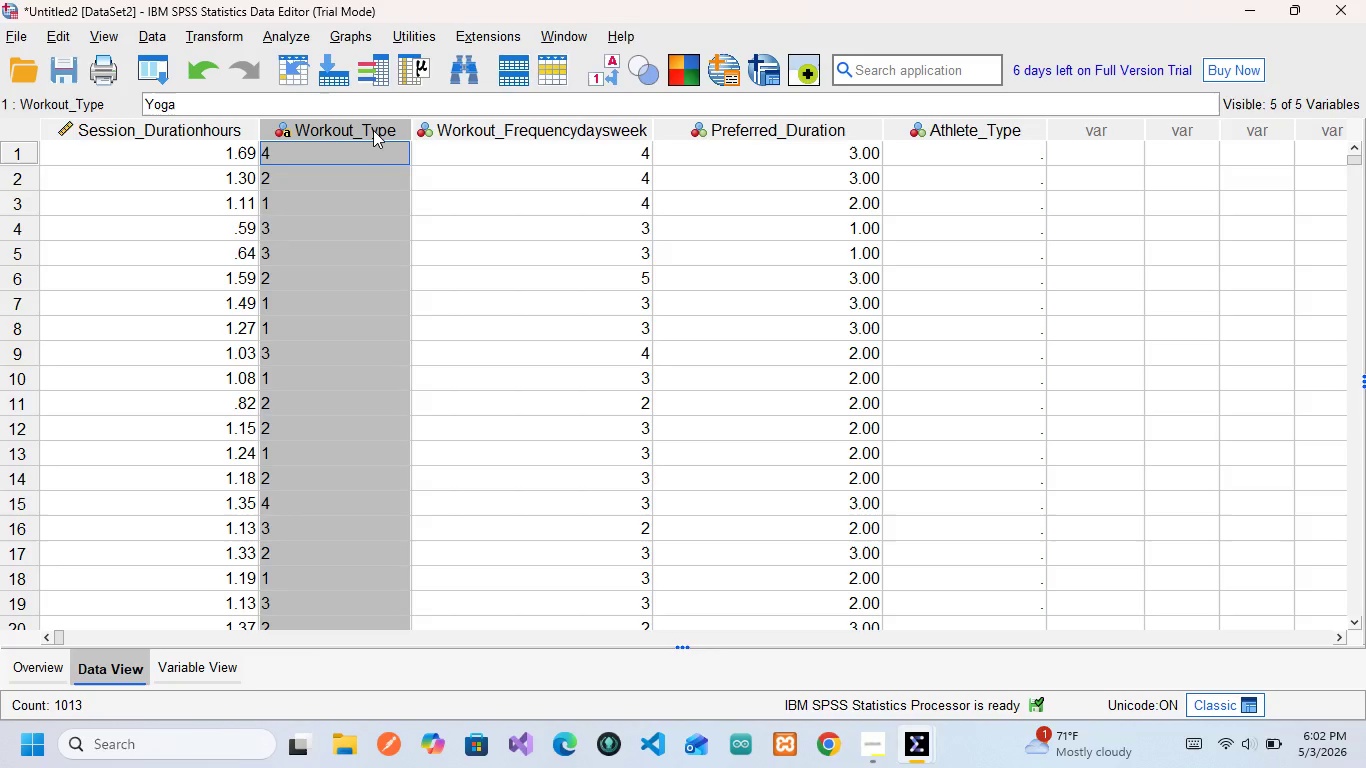 
left_click([383, 225])
 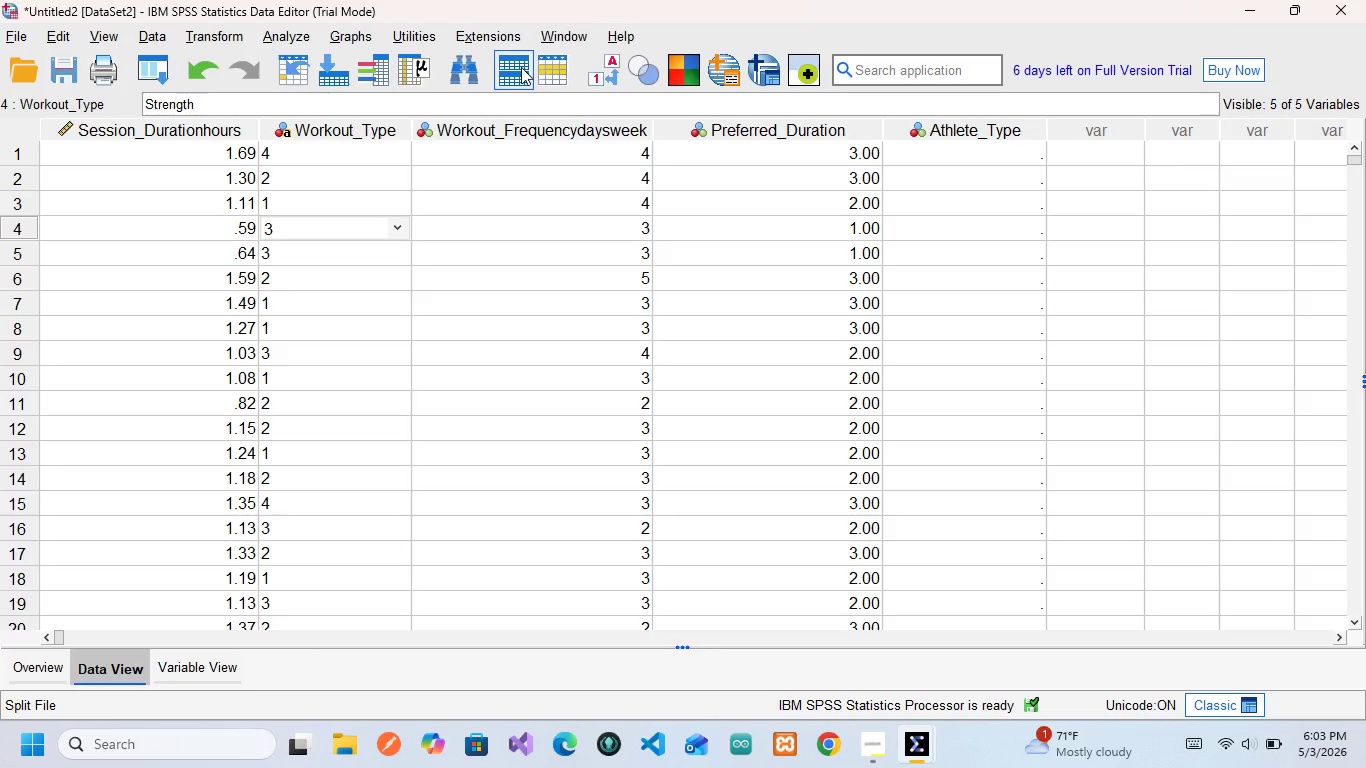 
wait(54.5)
 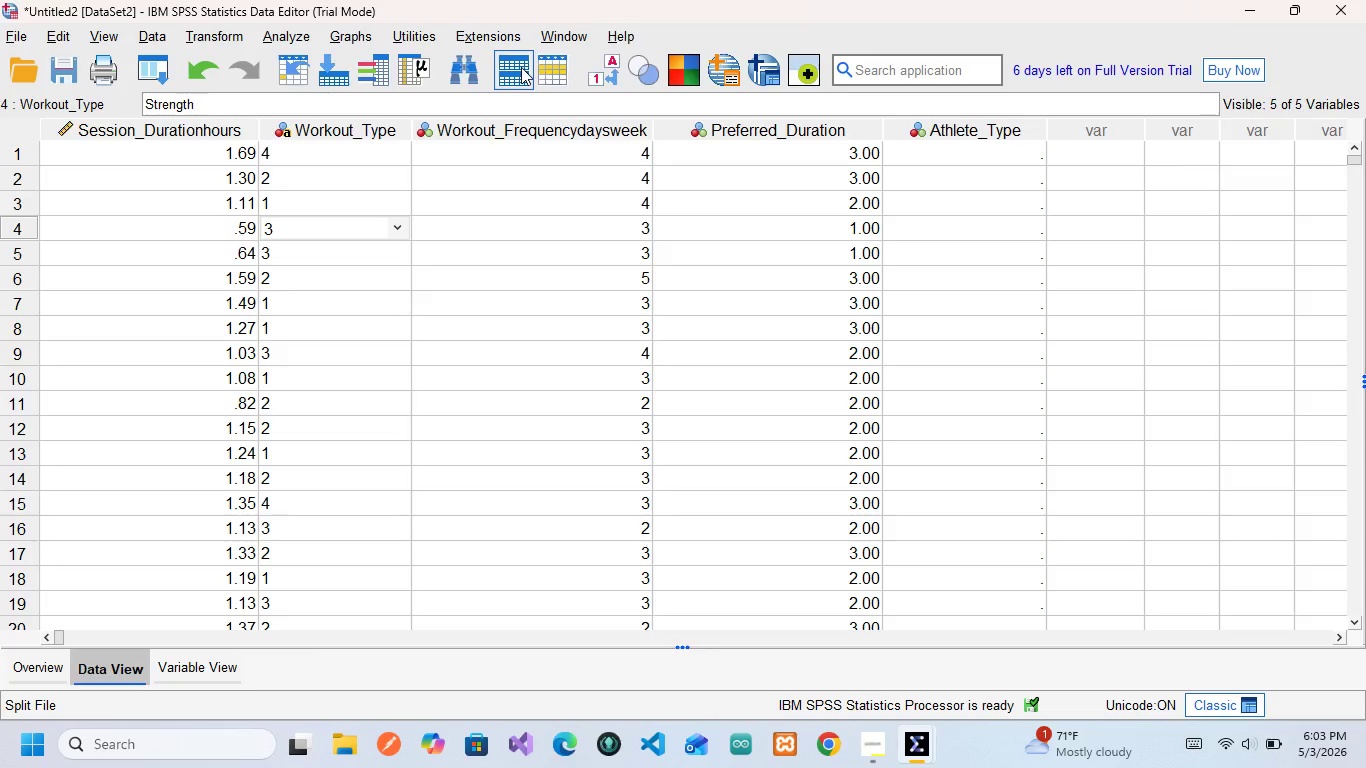 
left_click([238, 31])
 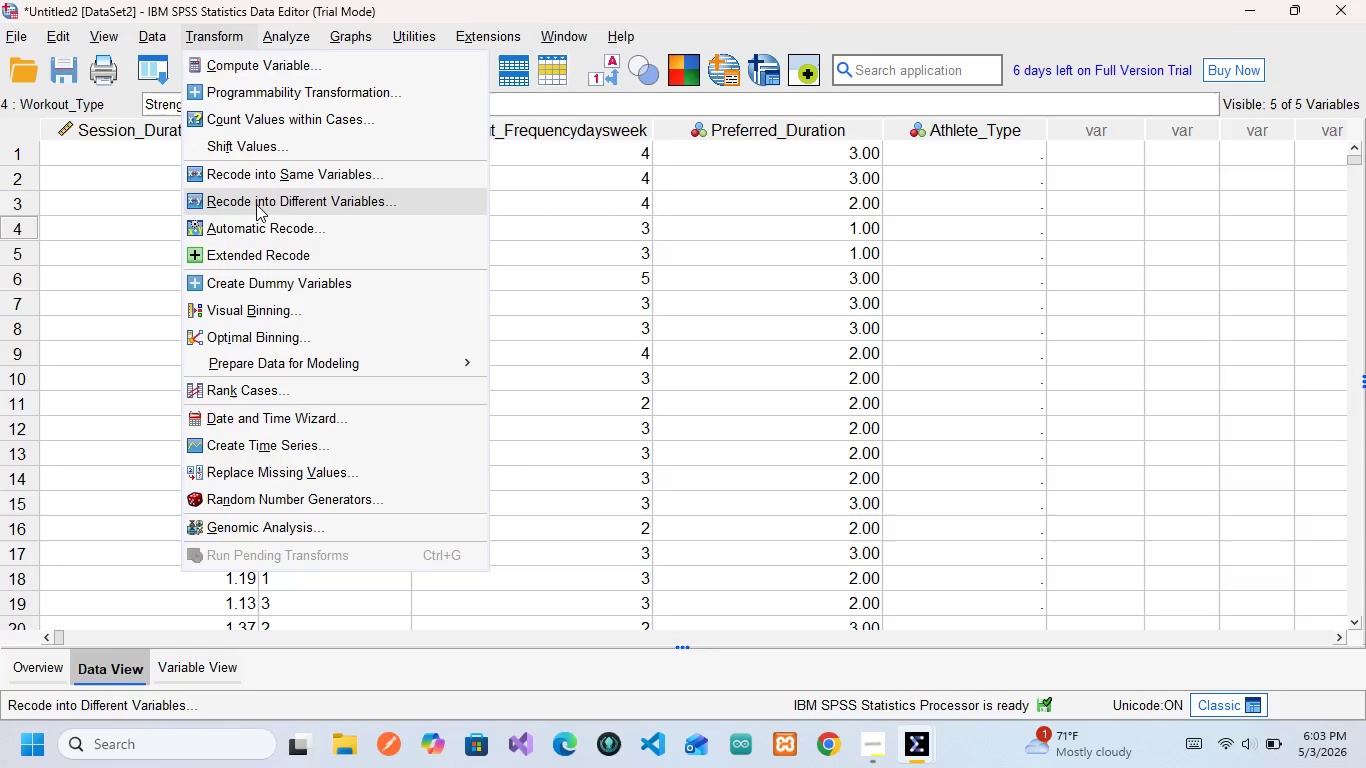 
left_click([256, 203])
 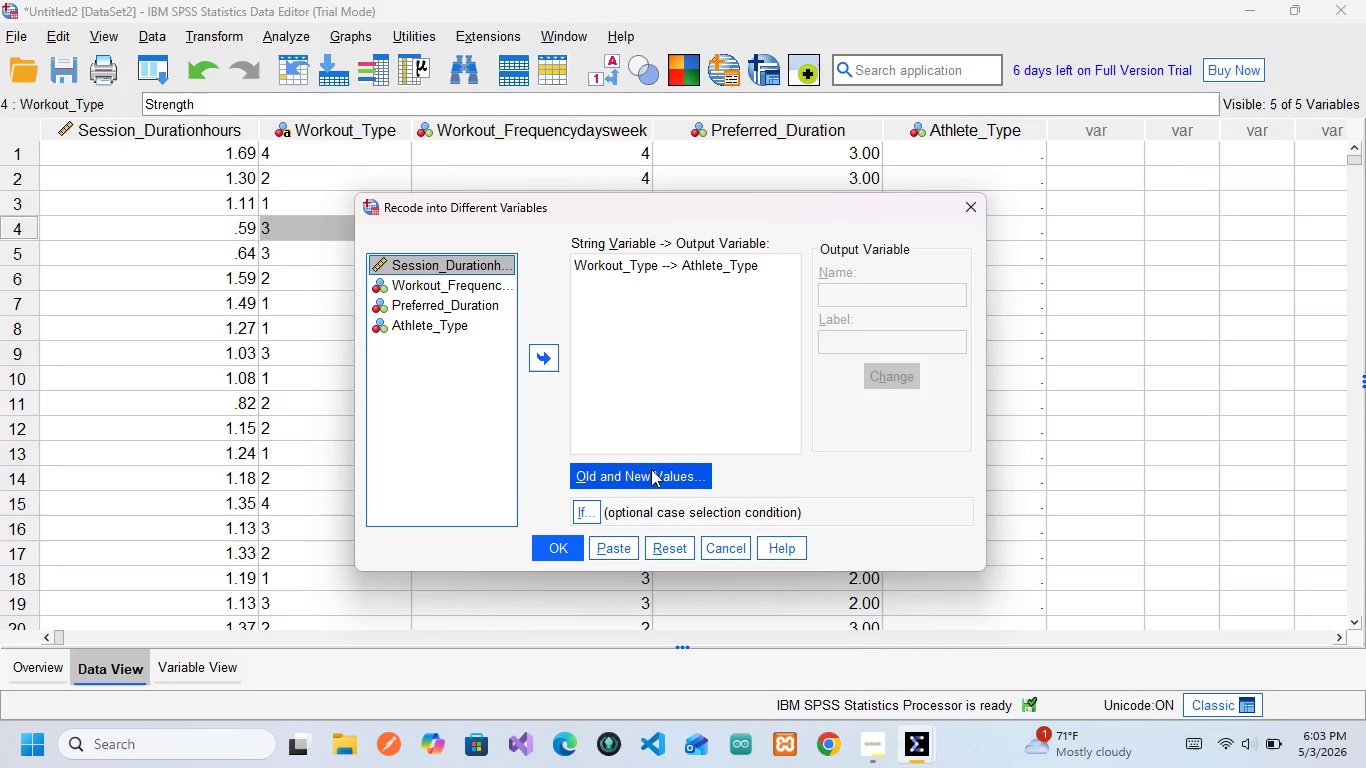 
left_click([650, 471])
 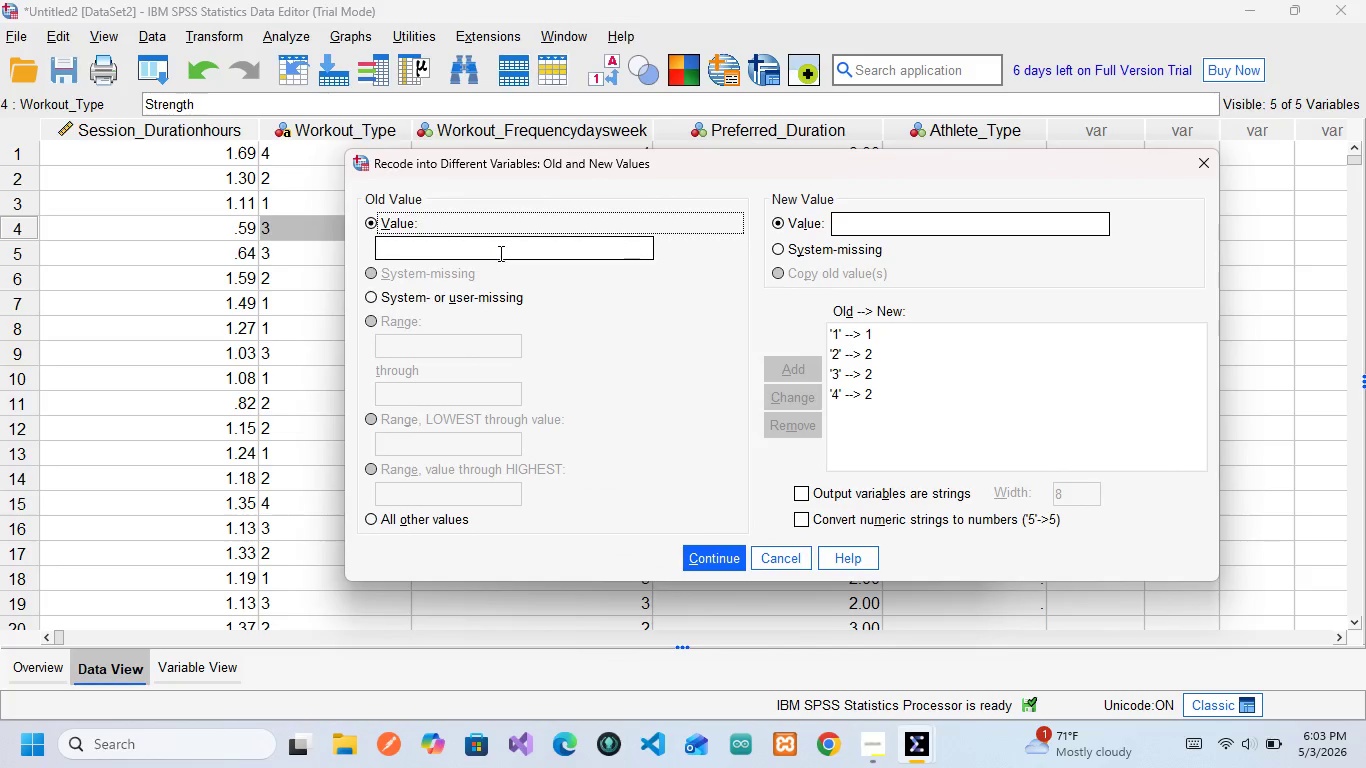 
left_click([499, 253])
 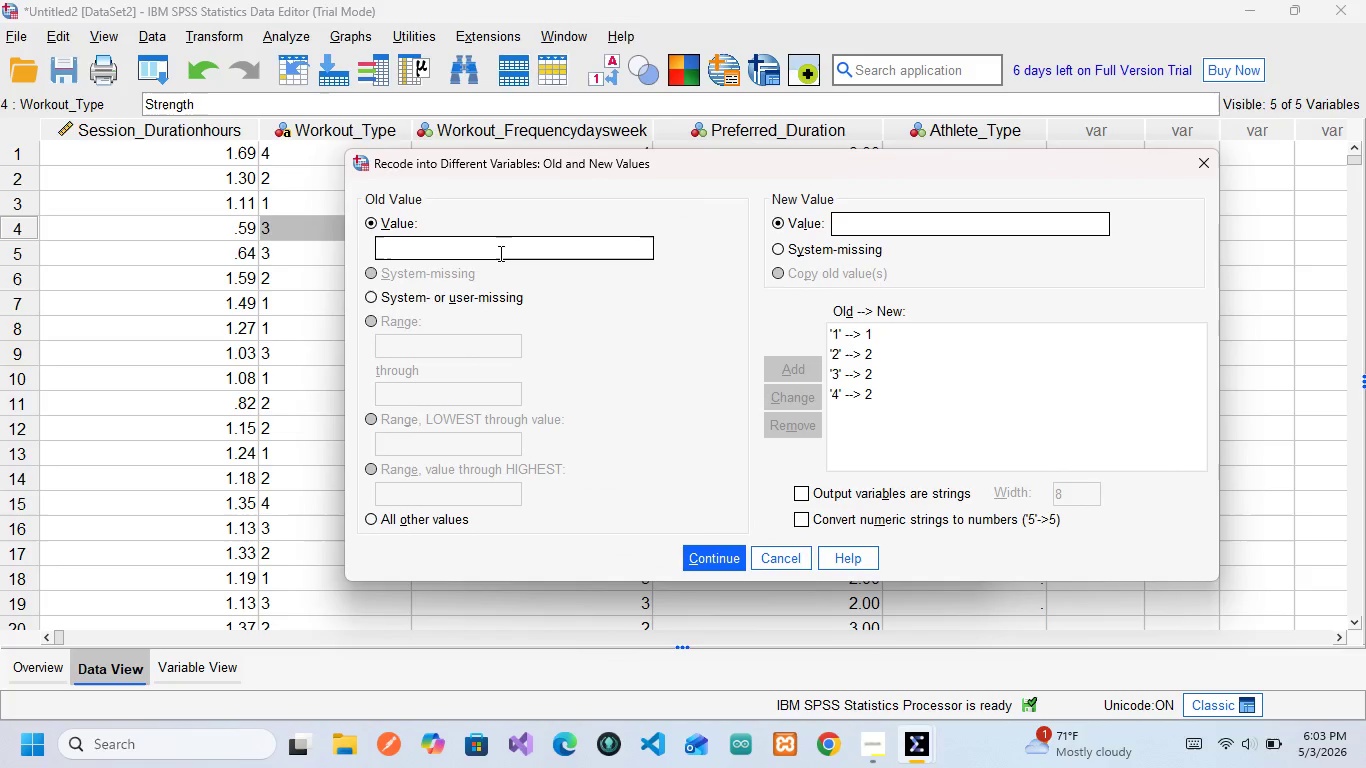 
key(CapsLock)
 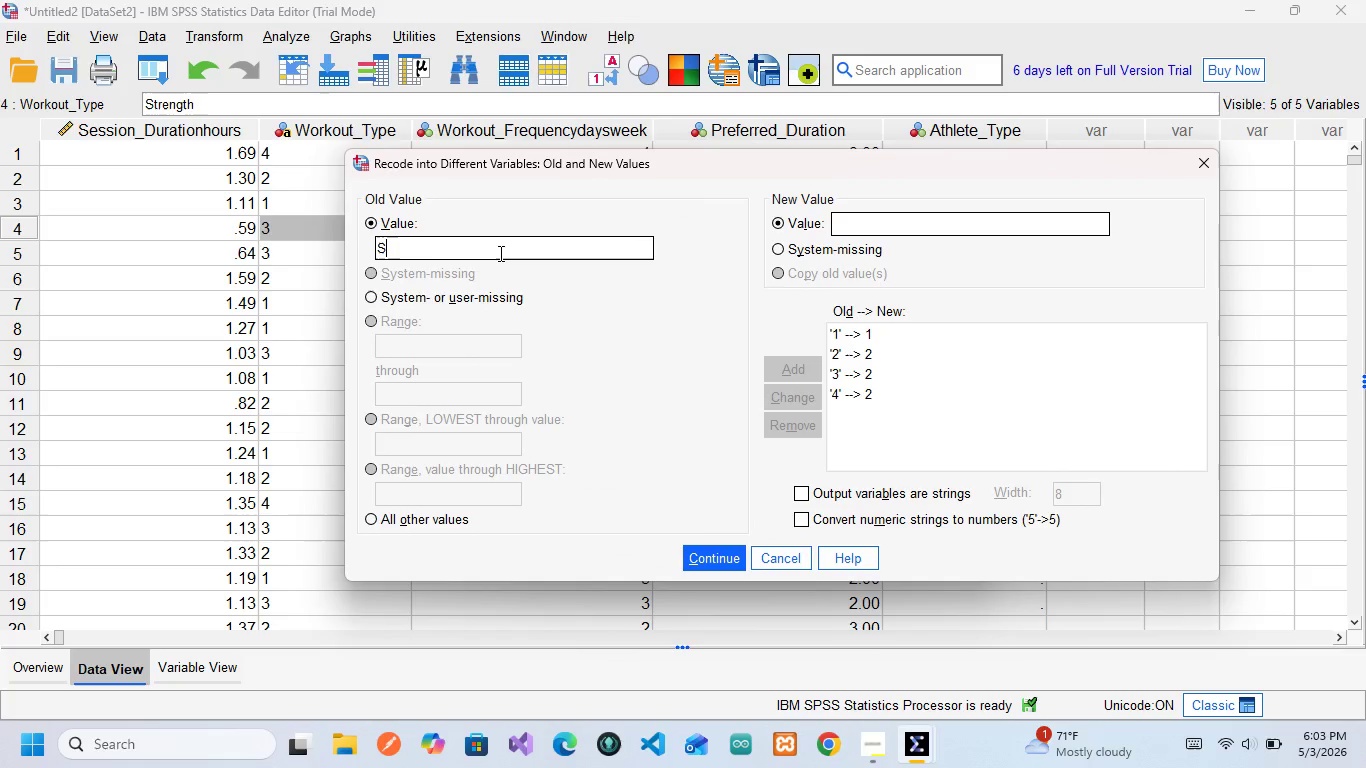 
key(S)
 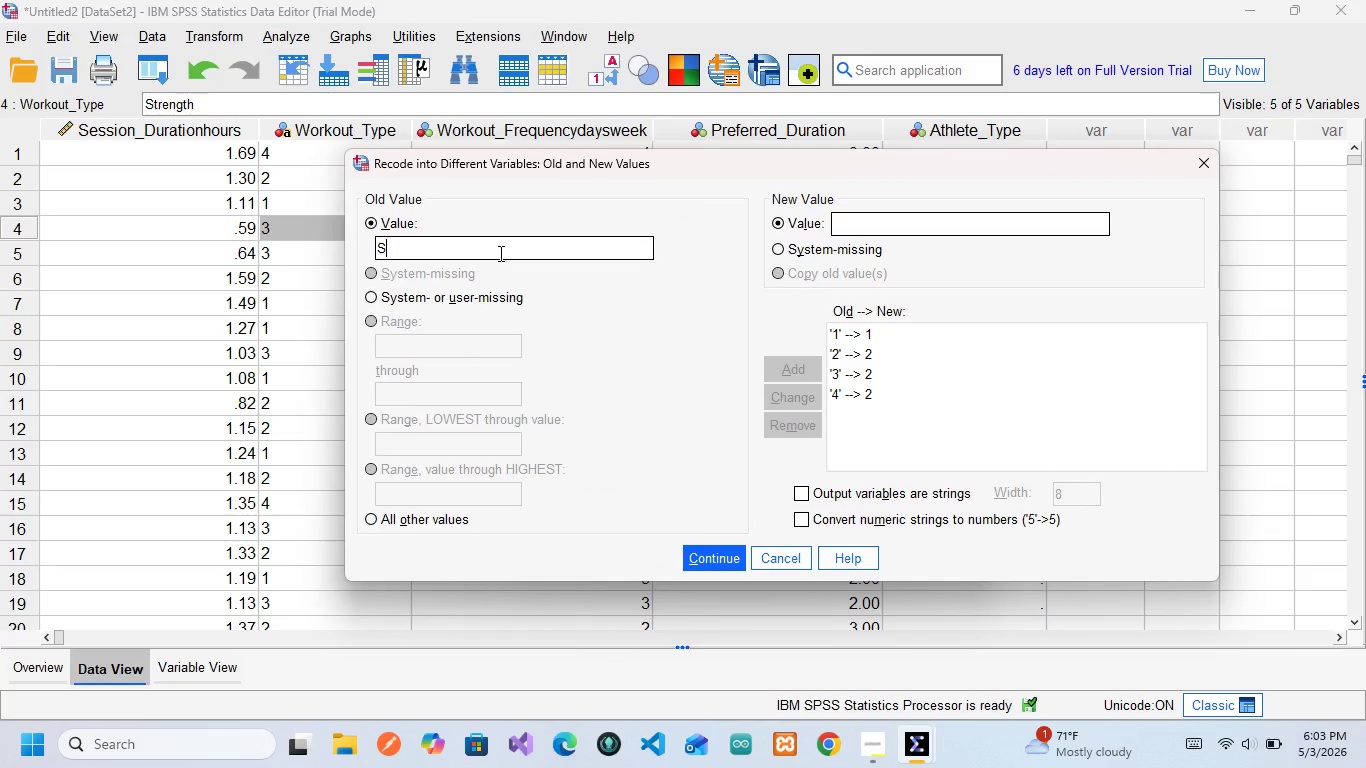 
key(CapsLock)
 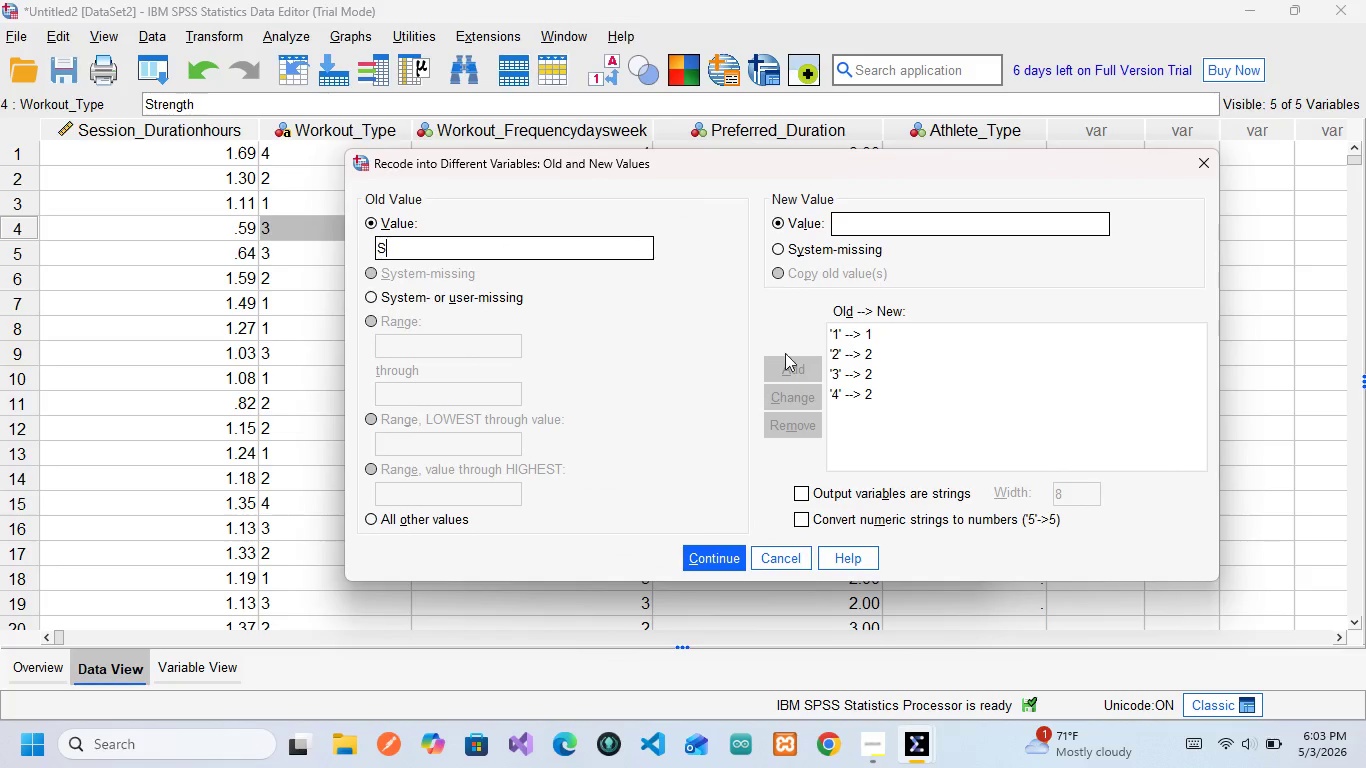 
key(Backspace)
 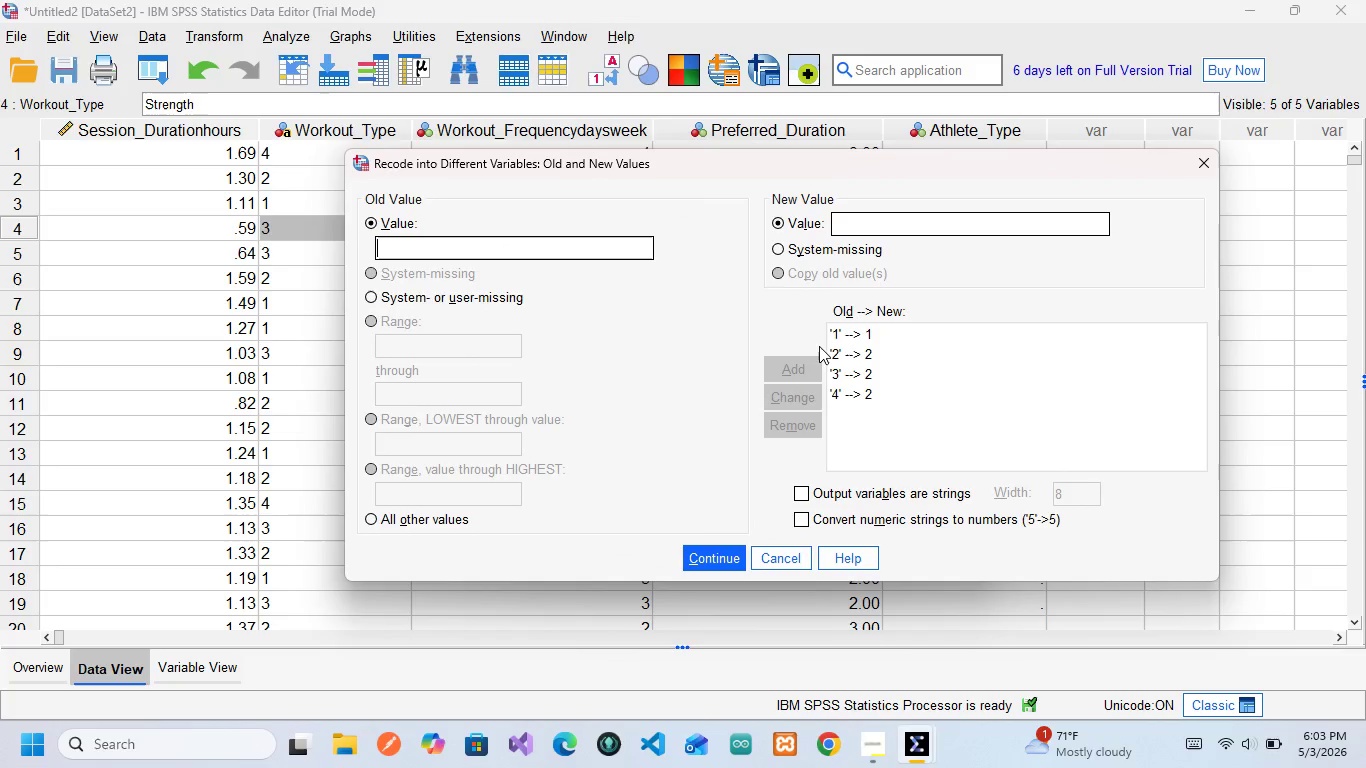 
key(CapsLock)
 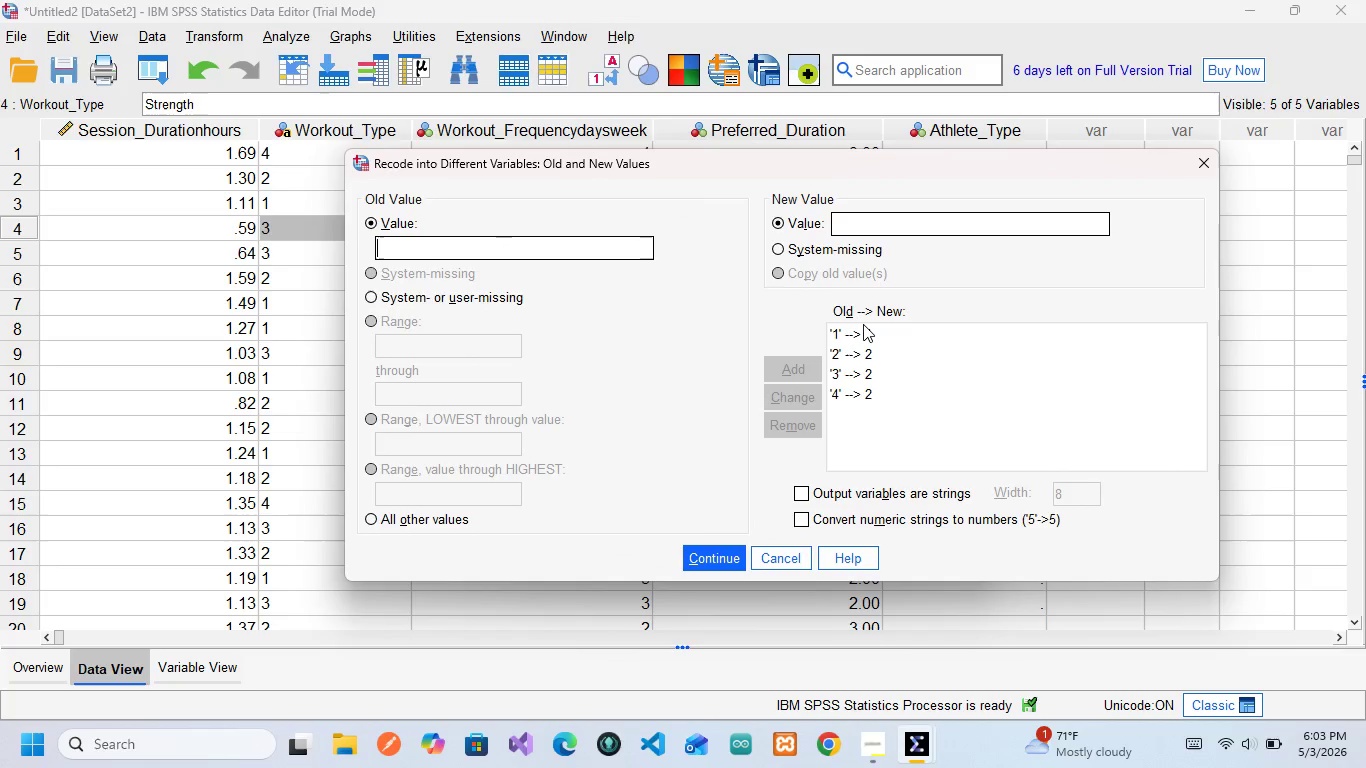 
key(CapsLock)
 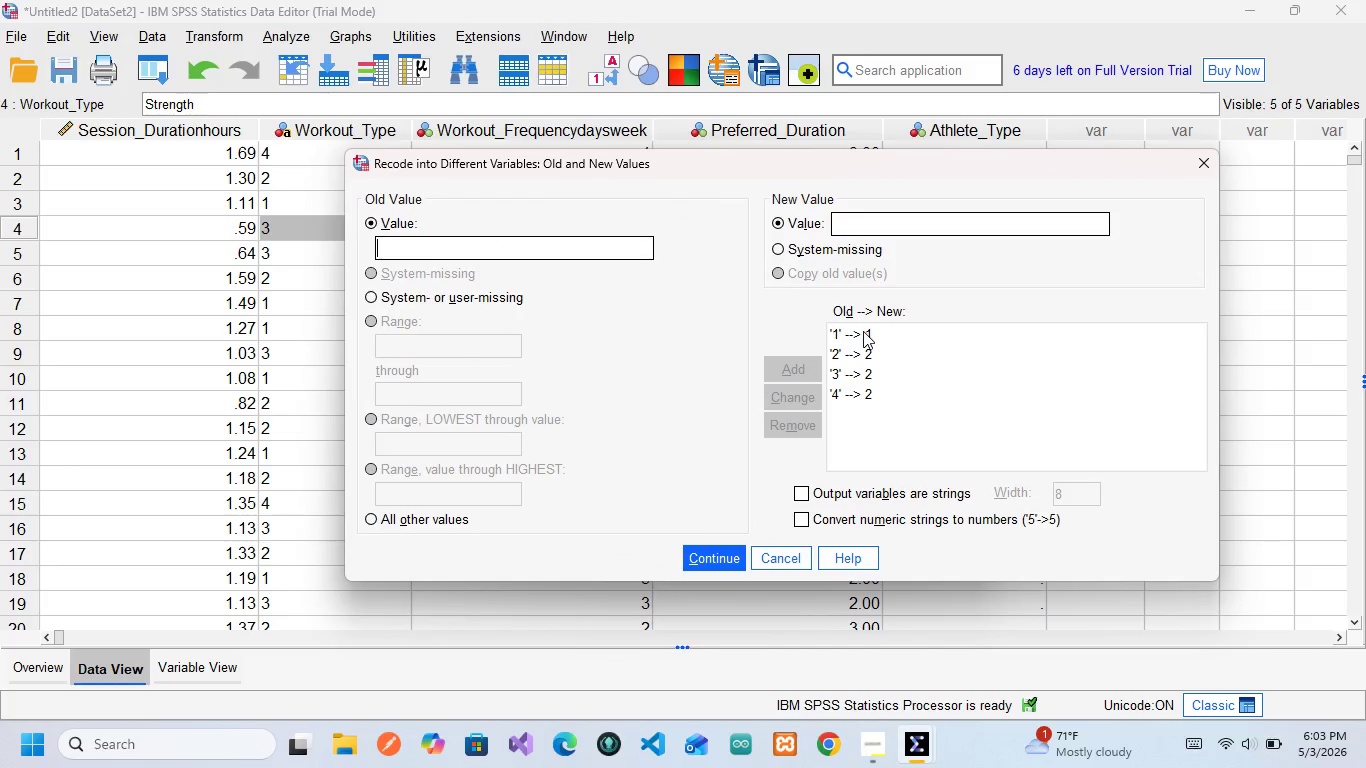 
left_click([863, 331])
 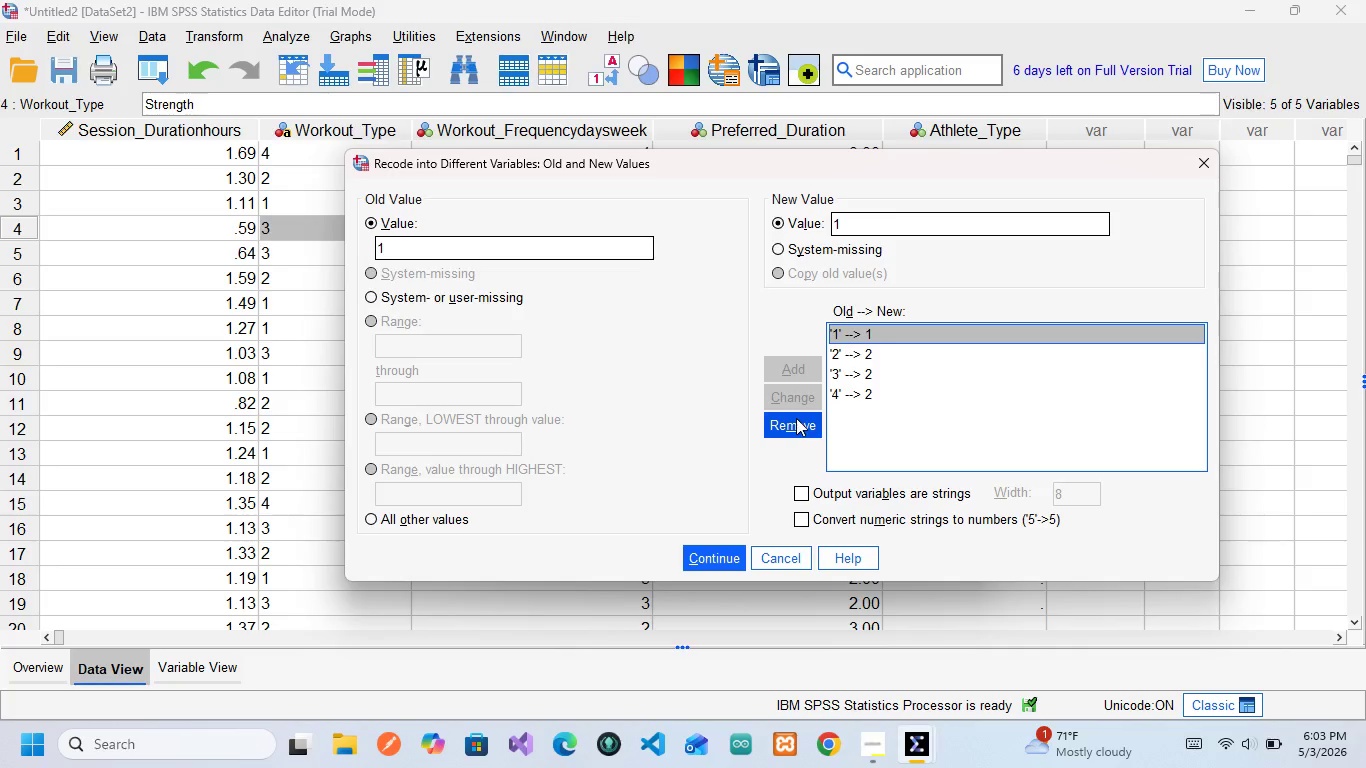 
left_click([796, 418])
 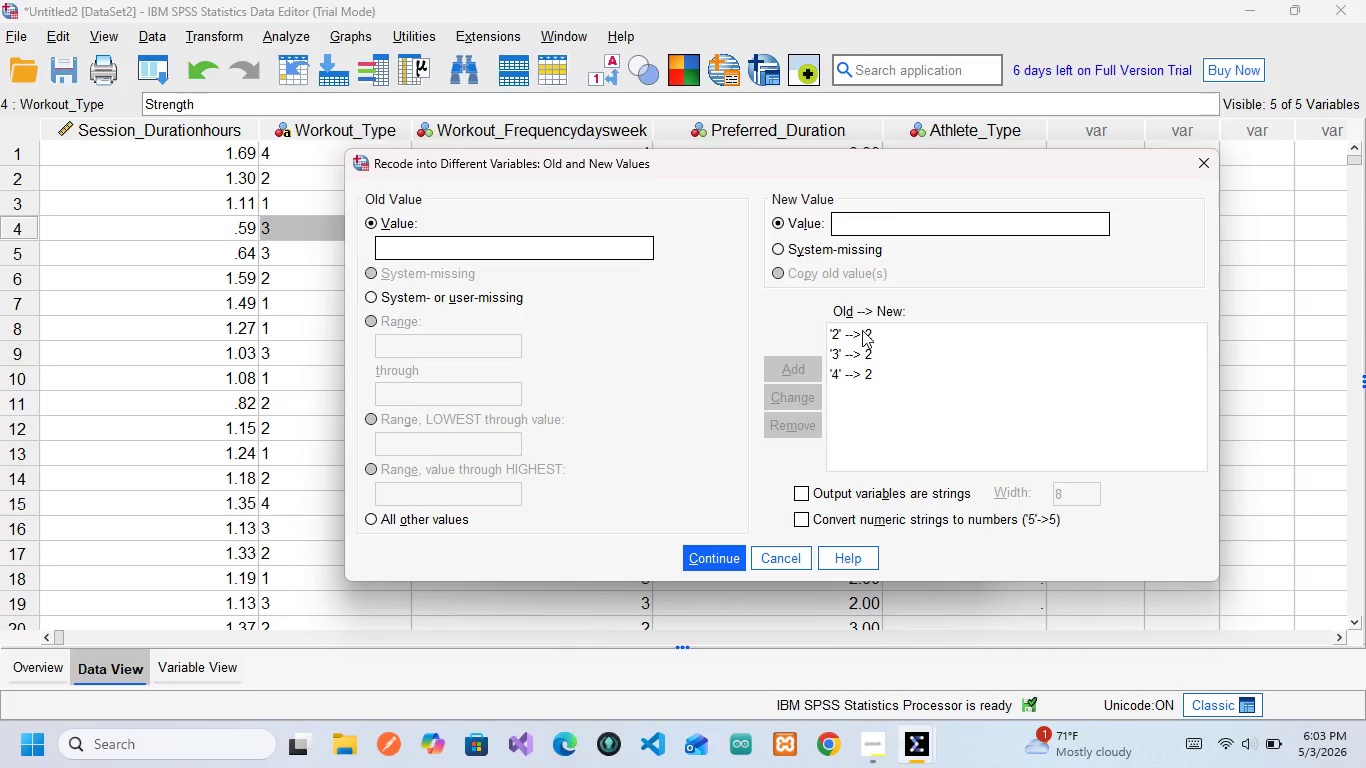 
left_click([862, 330])
 